 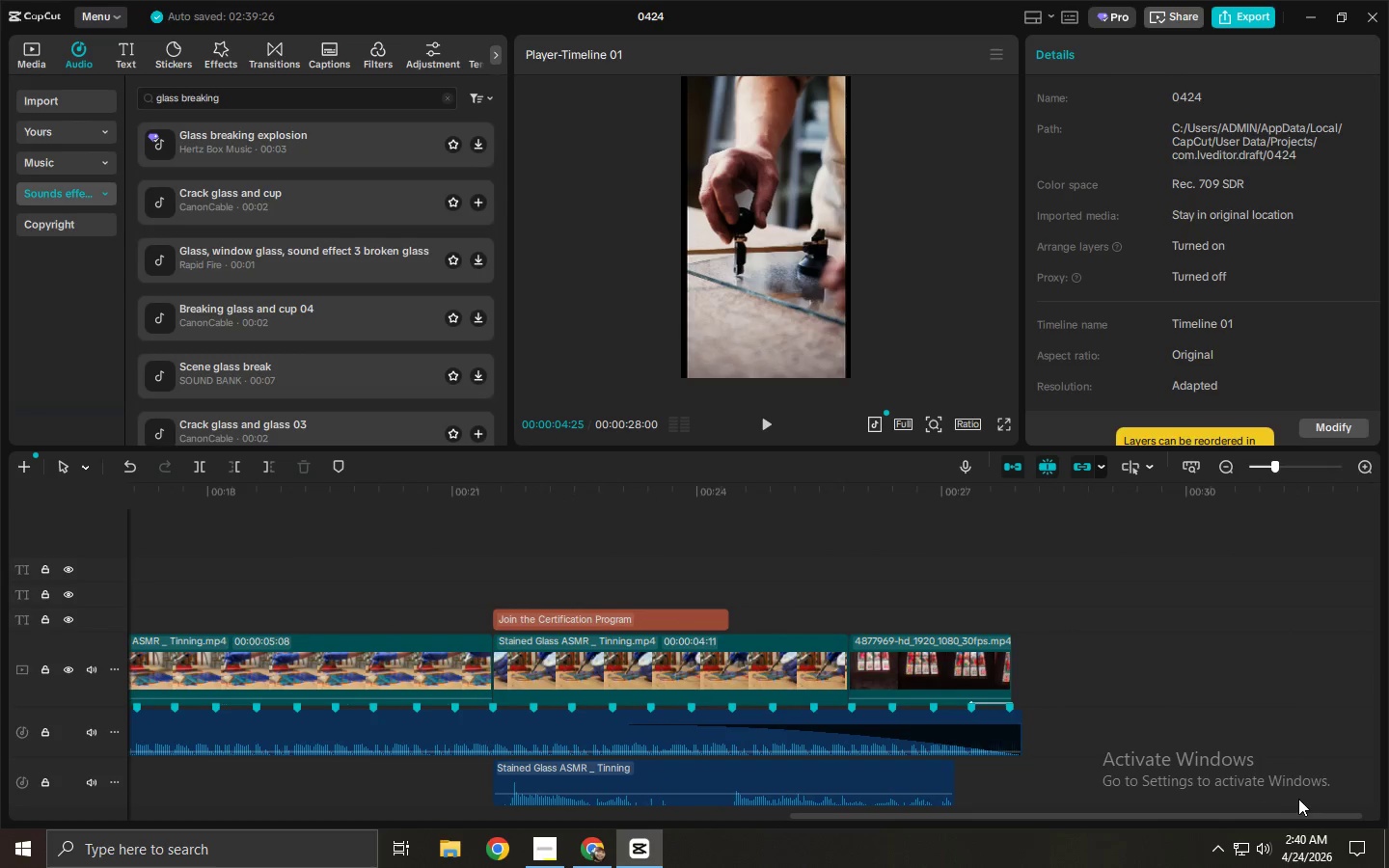 
left_click_drag(start_coordinate=[1298, 799], to_coordinate=[523, 795])
 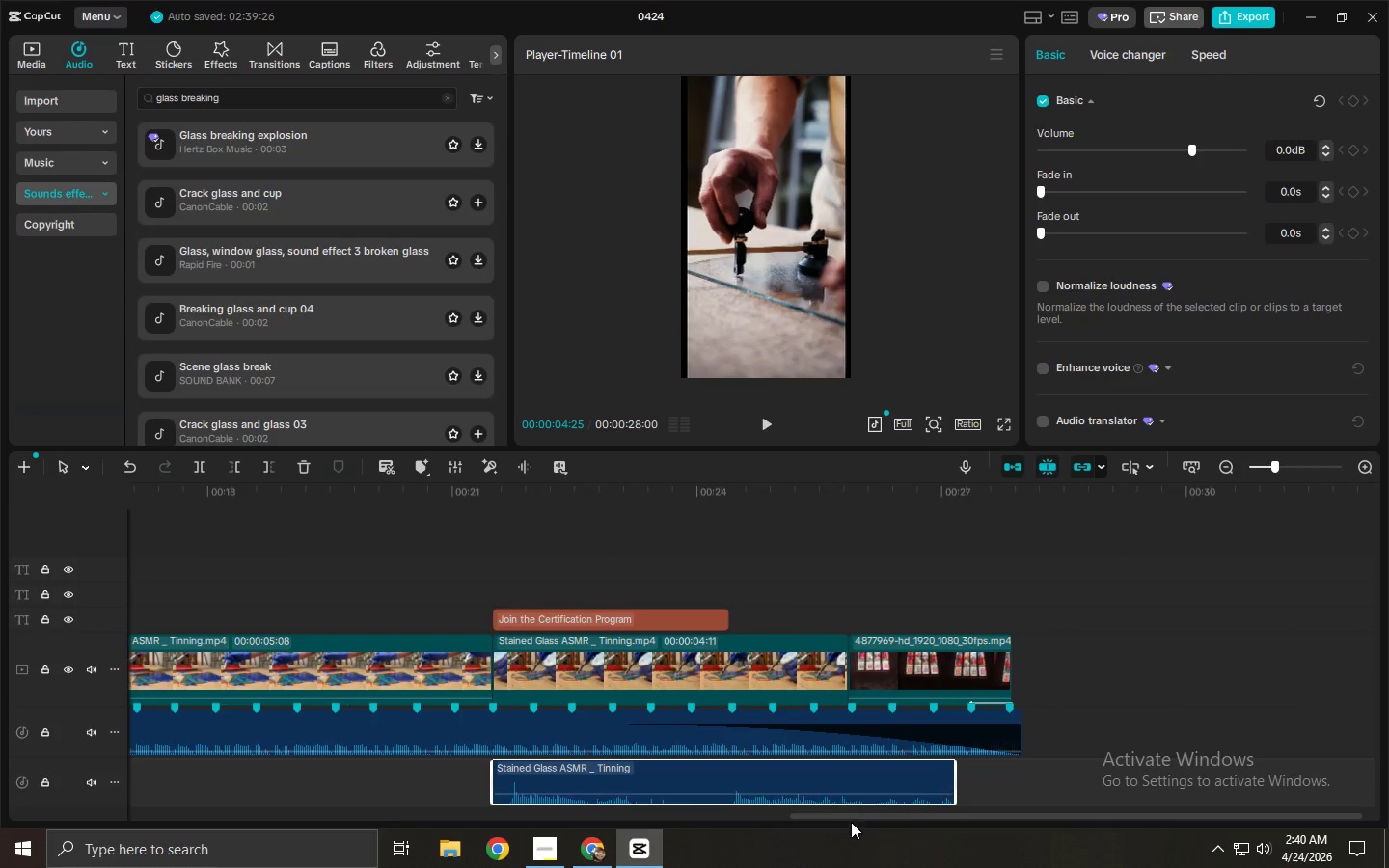 
left_click_drag(start_coordinate=[851, 822], to_coordinate=[844, 823])
 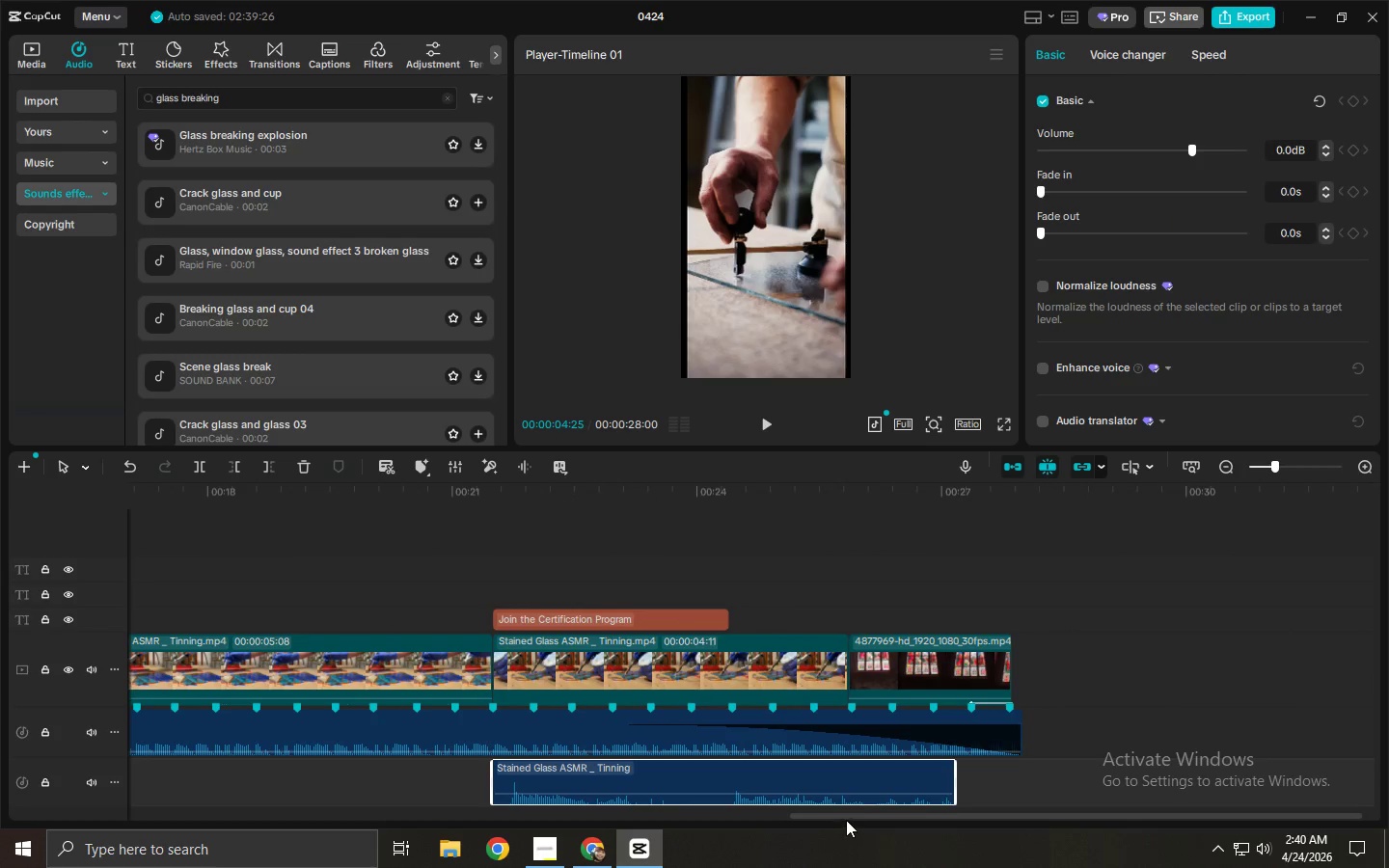 
left_click_drag(start_coordinate=[846, 820], to_coordinate=[606, 799])
 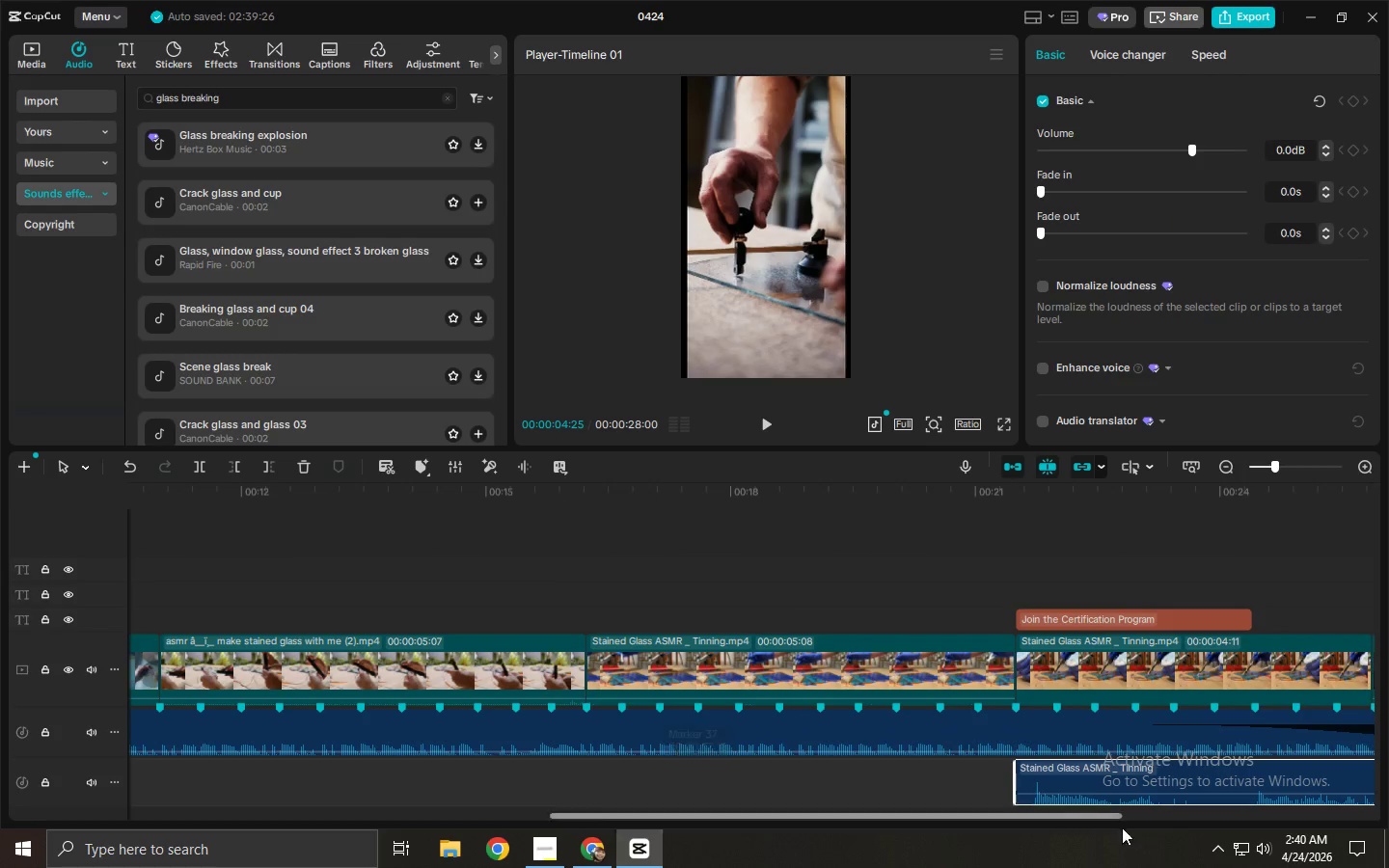 
left_click_drag(start_coordinate=[1064, 815], to_coordinate=[443, 812])
 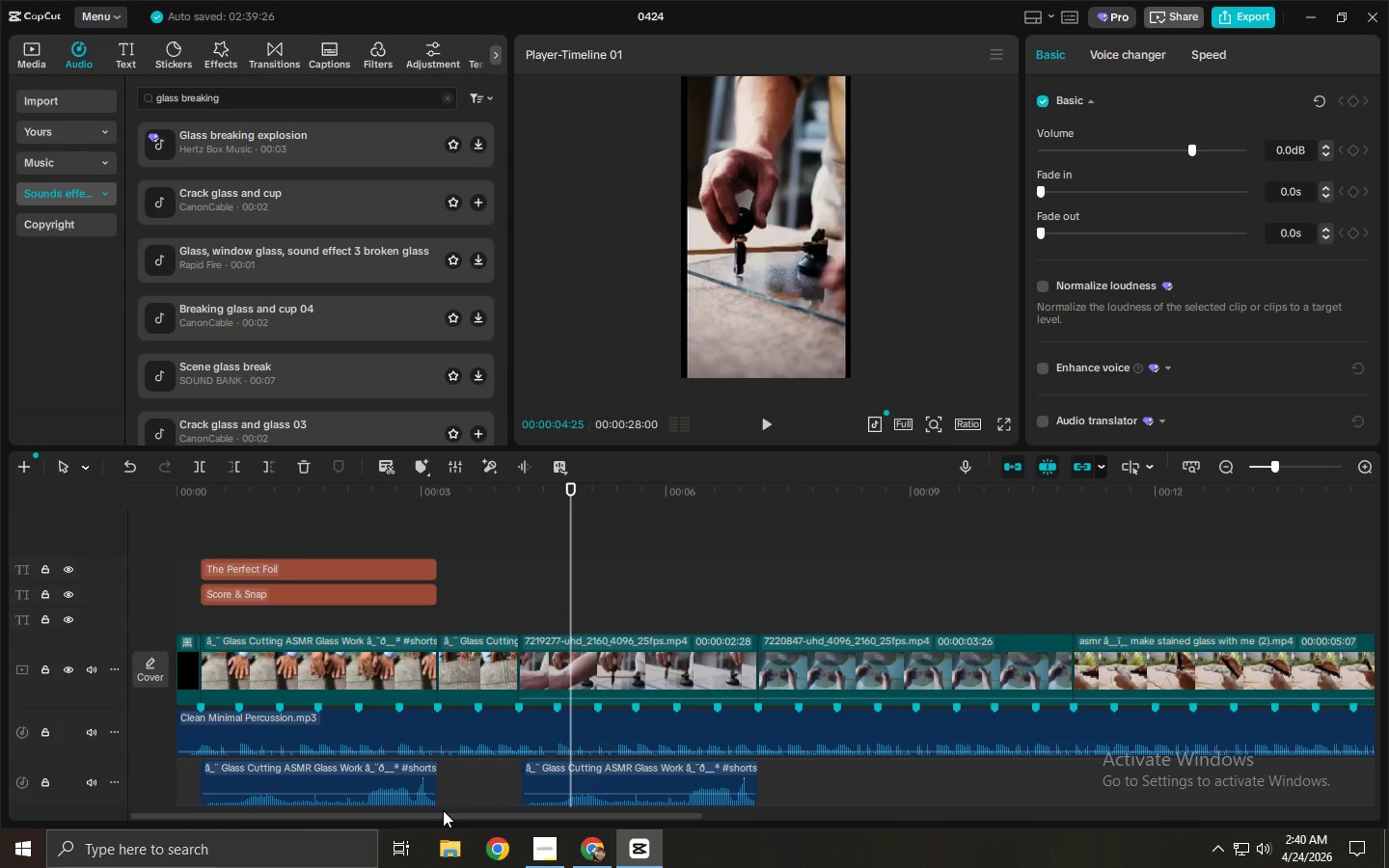 
wait(5.86)
 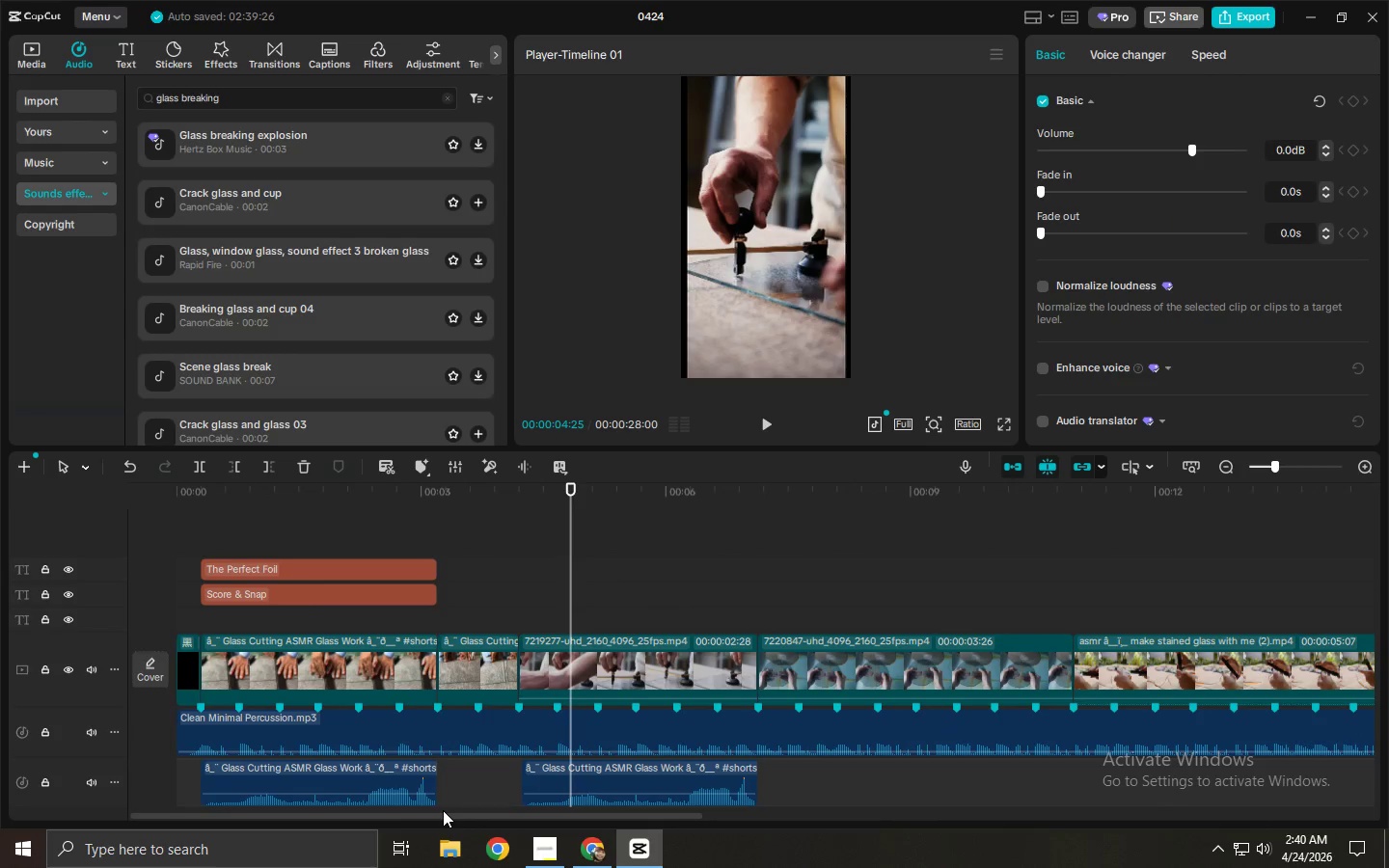 
key(Space)
 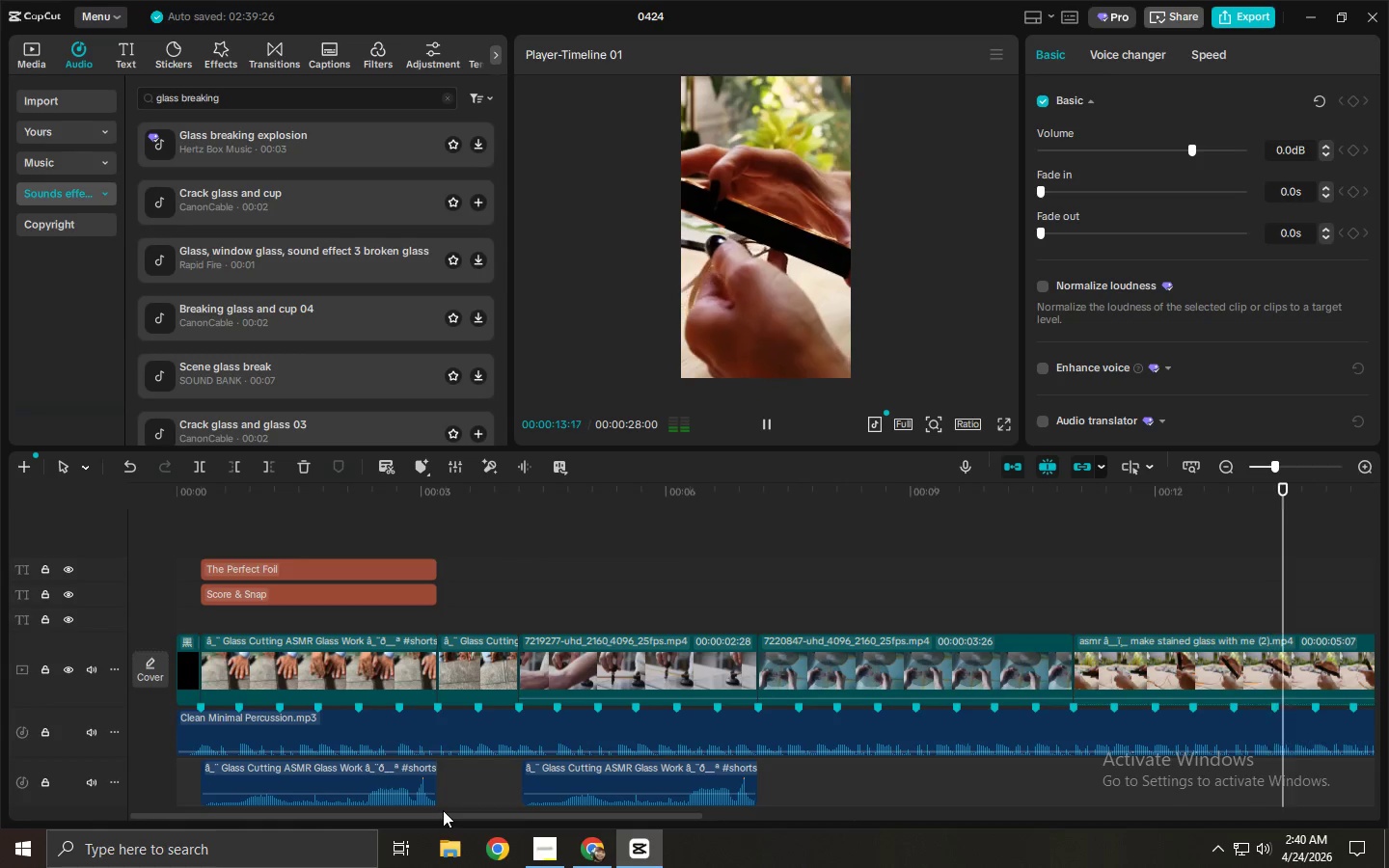 
wait(13.78)
 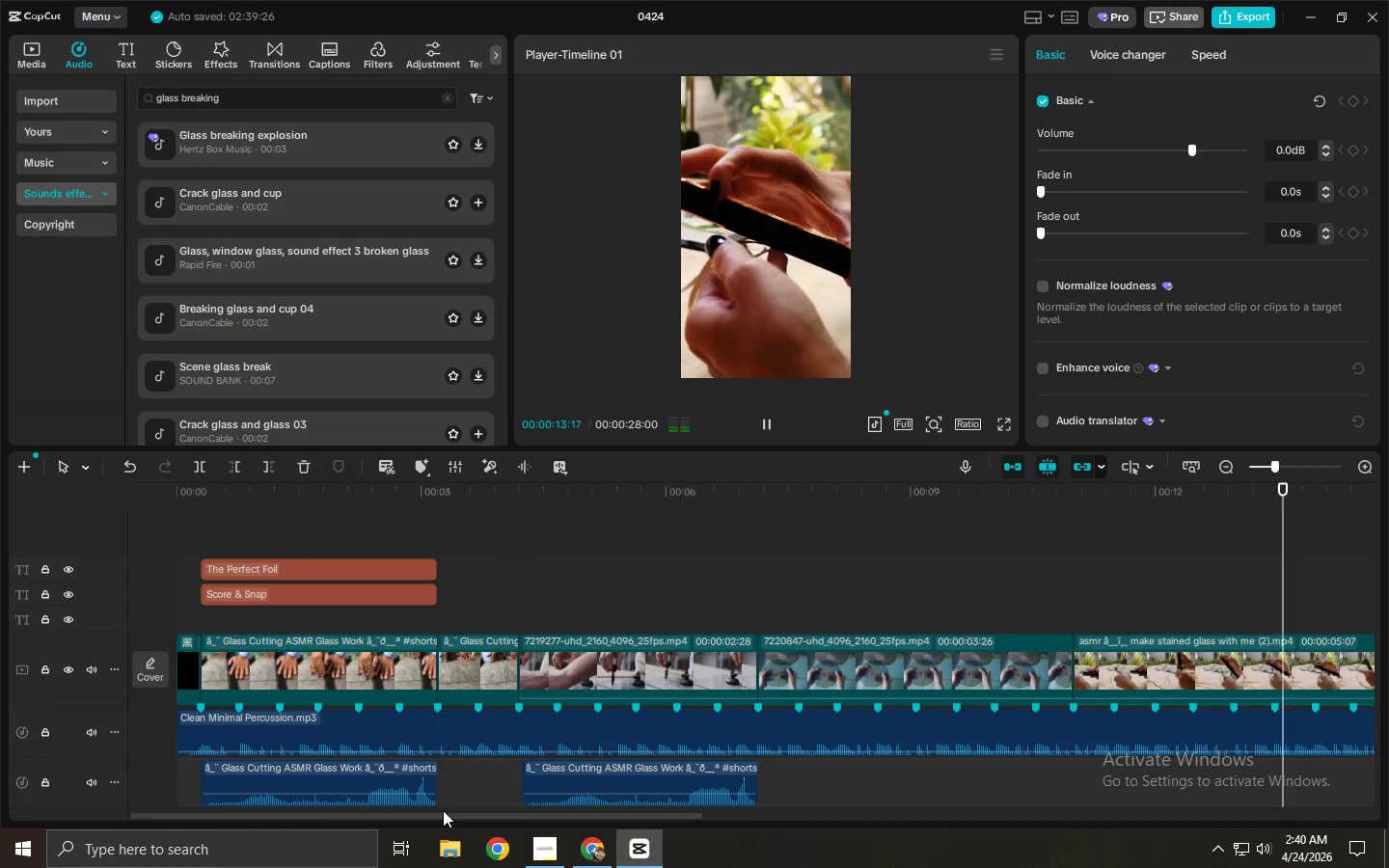 
key(Space)
 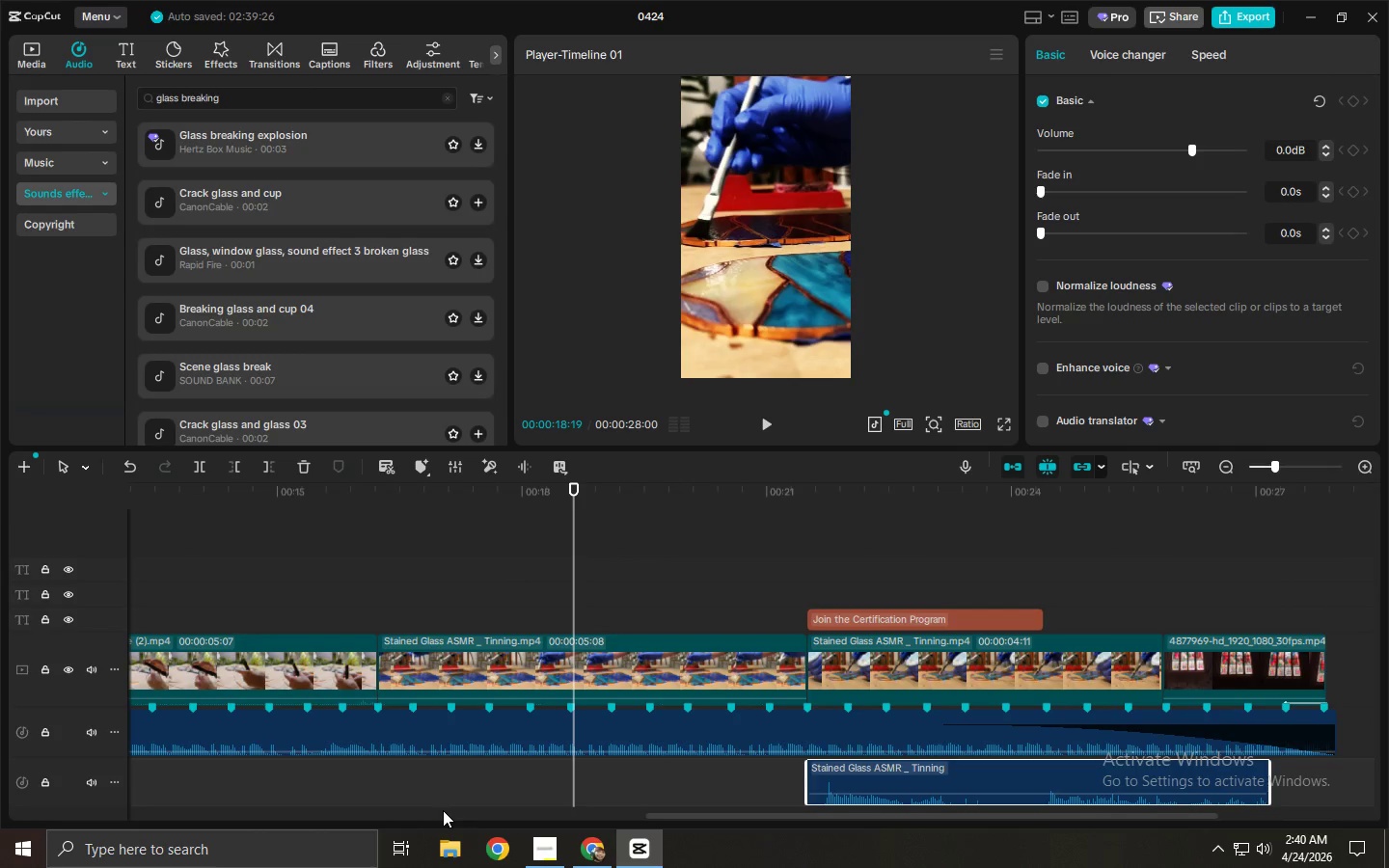 
key(Space)
 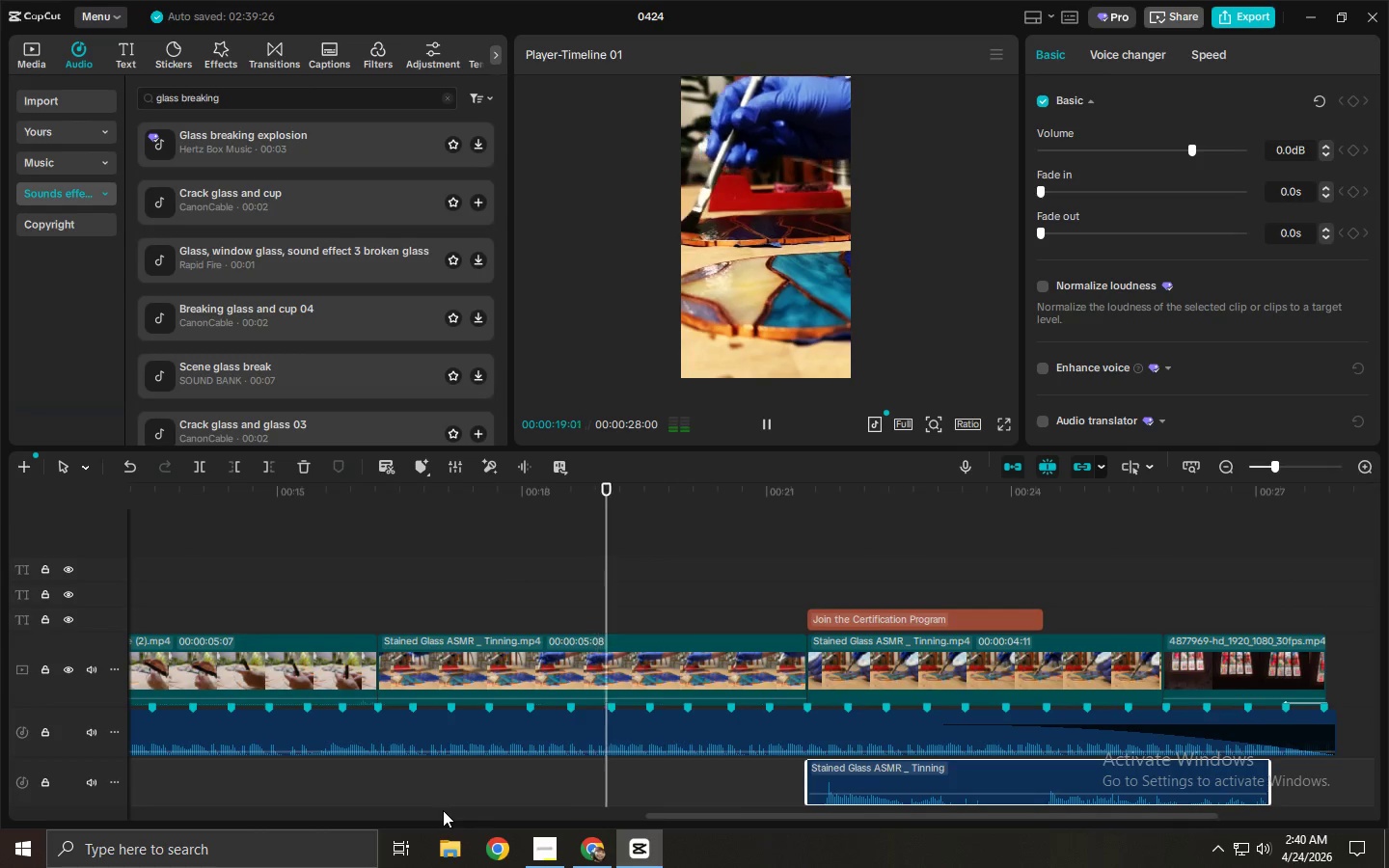 
key(Space)
 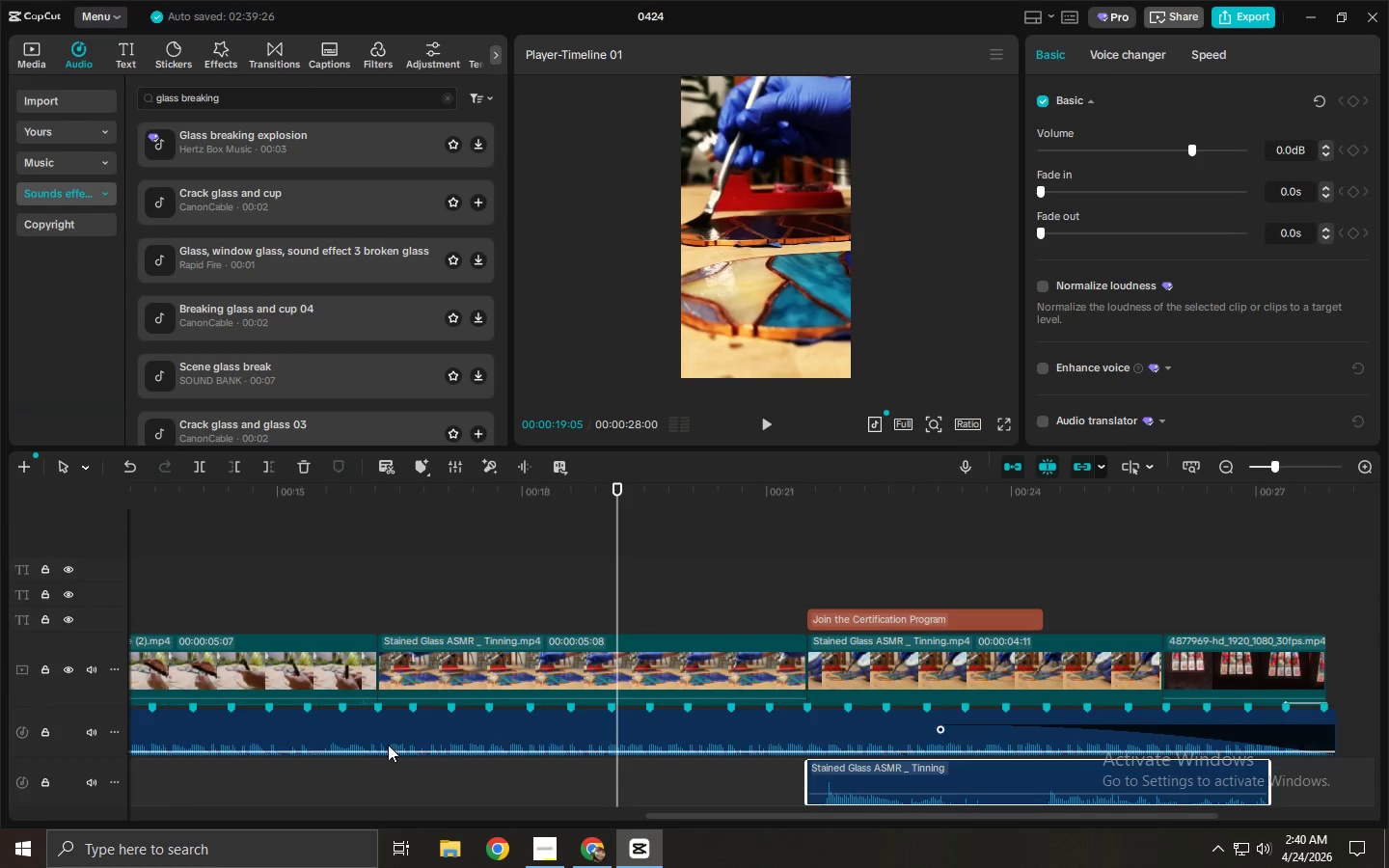 
left_click_drag(start_coordinate=[483, 494], to_coordinate=[238, 506])
 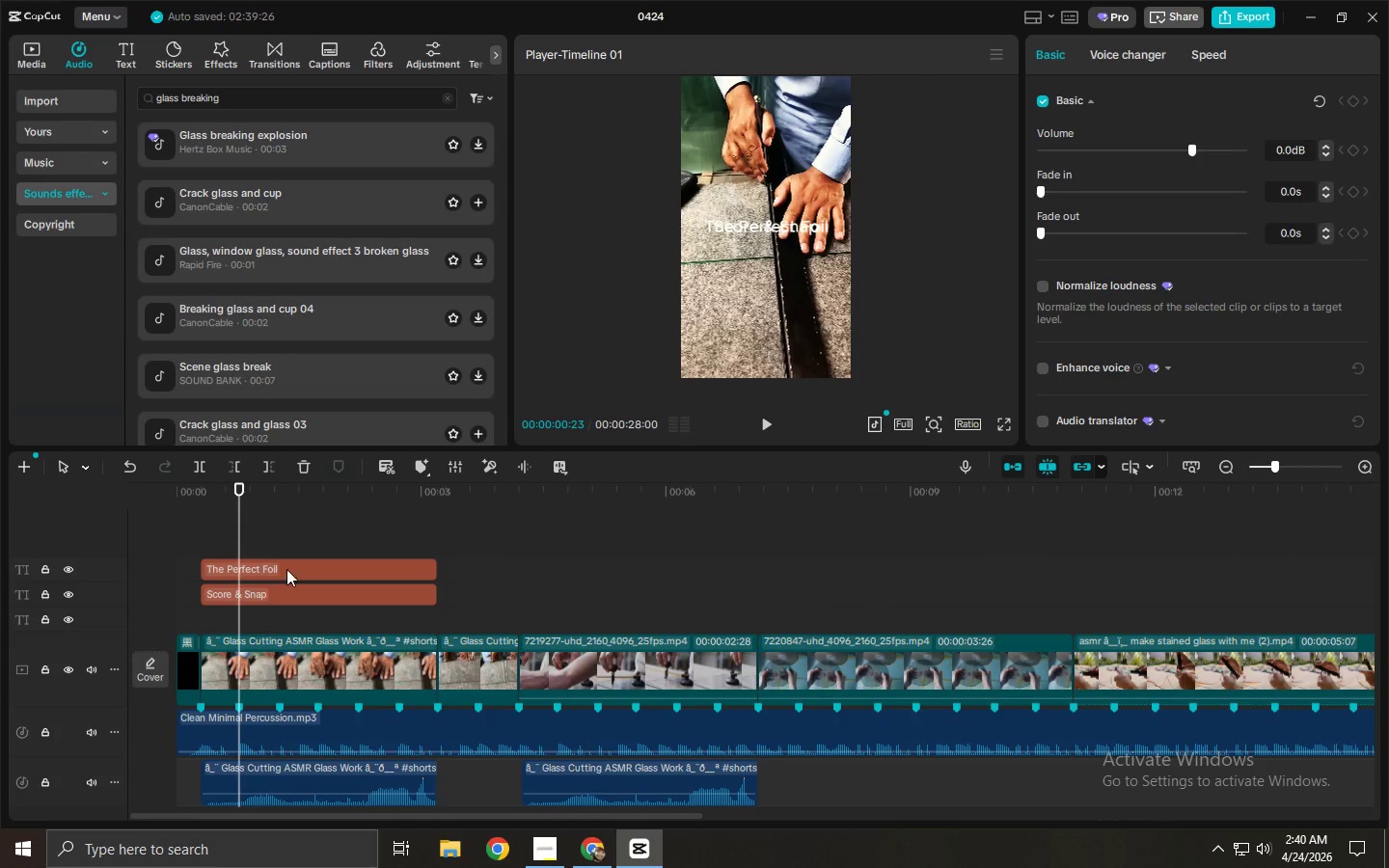 
left_click([287, 571])
 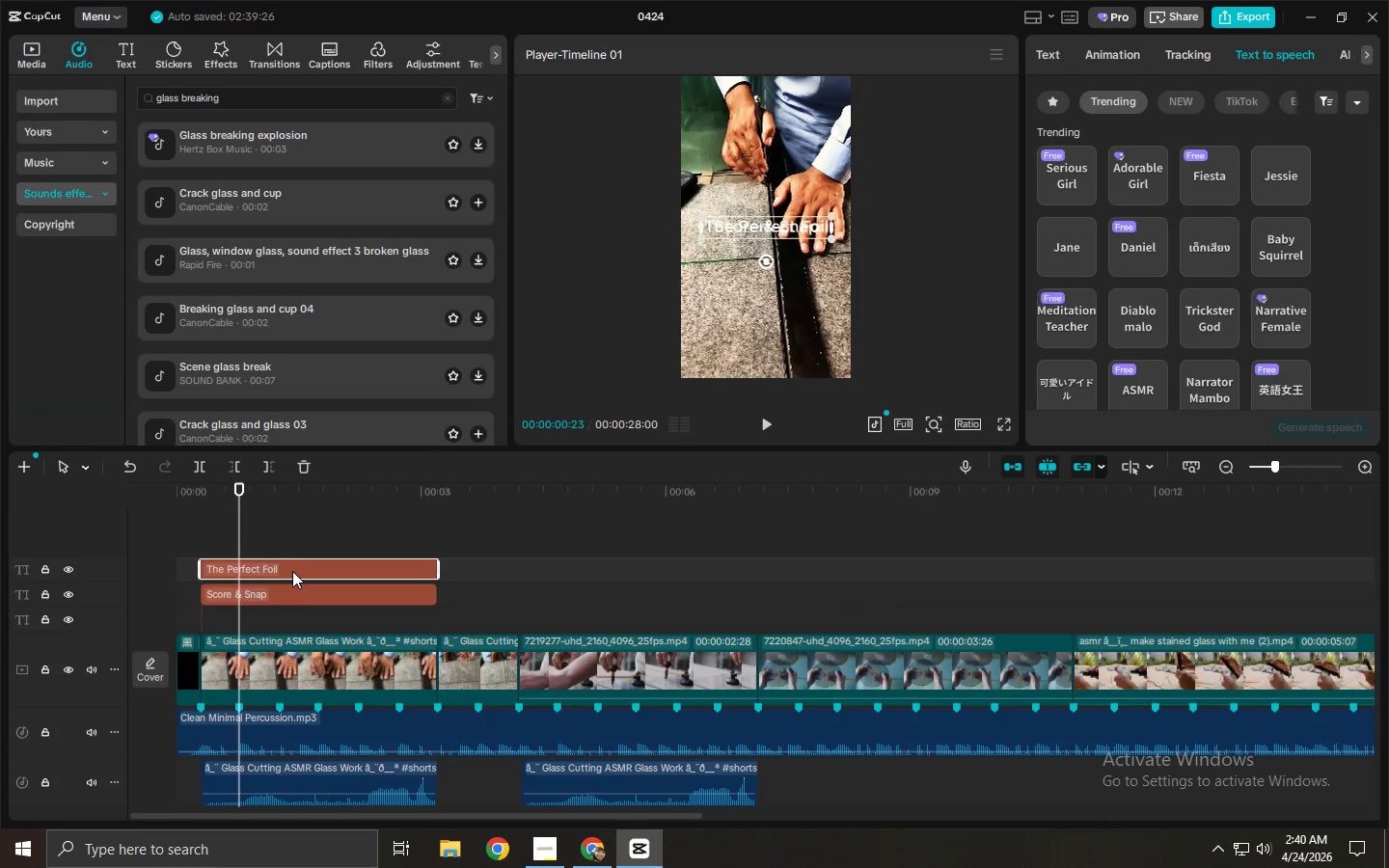 
left_click_drag(start_coordinate=[292, 568], to_coordinate=[838, 561])
 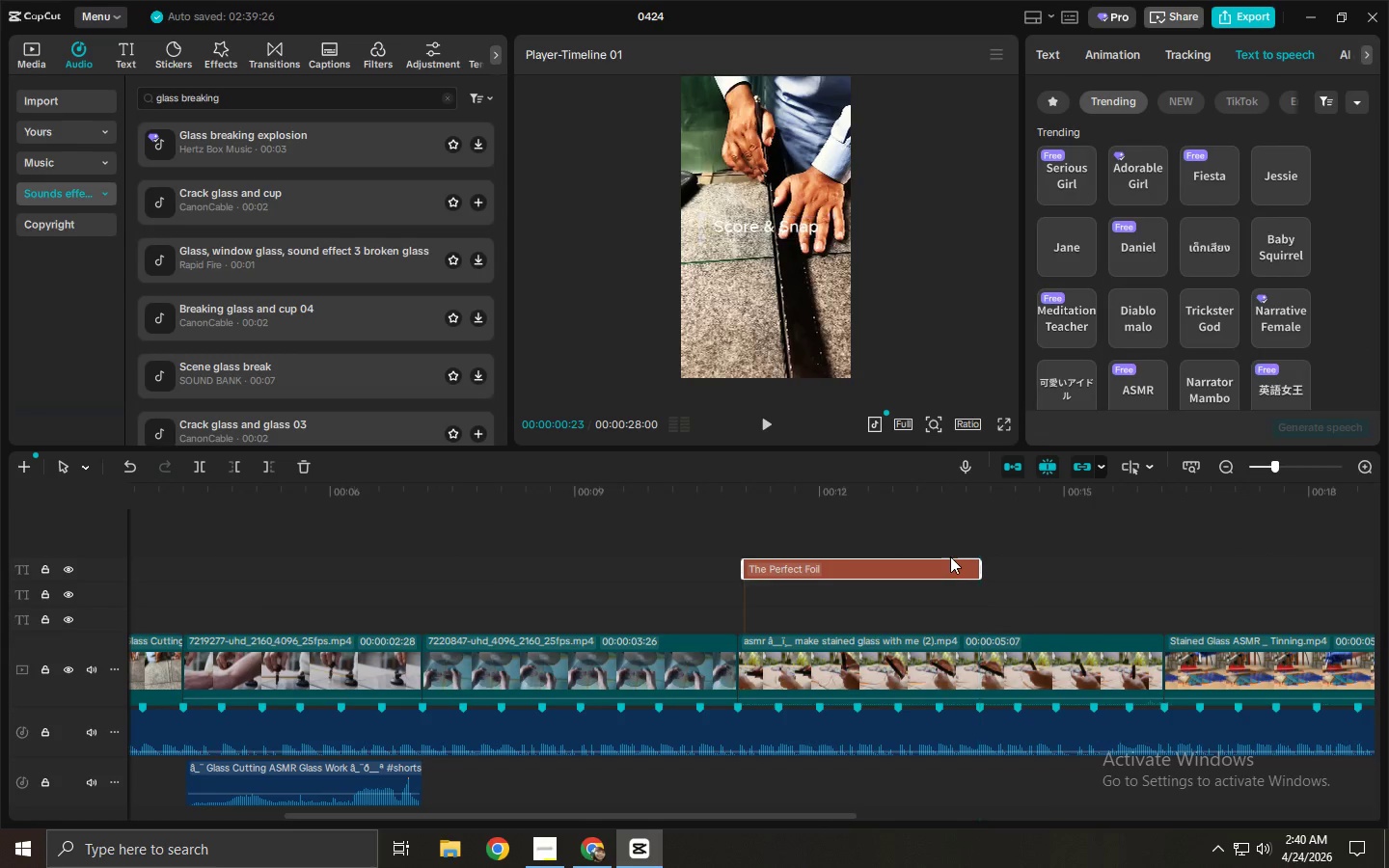 
left_click([950, 556])
 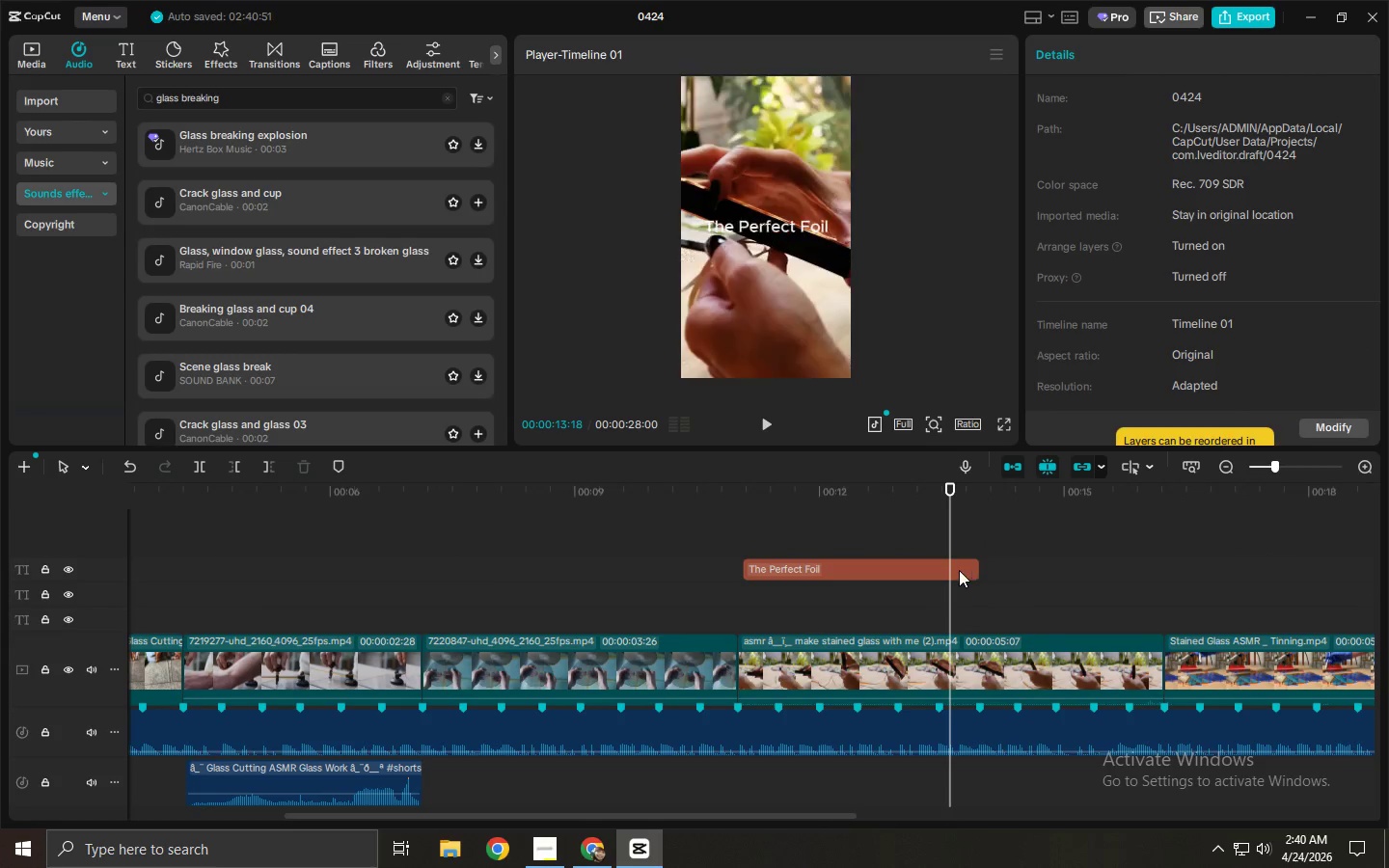 
left_click([959, 570])
 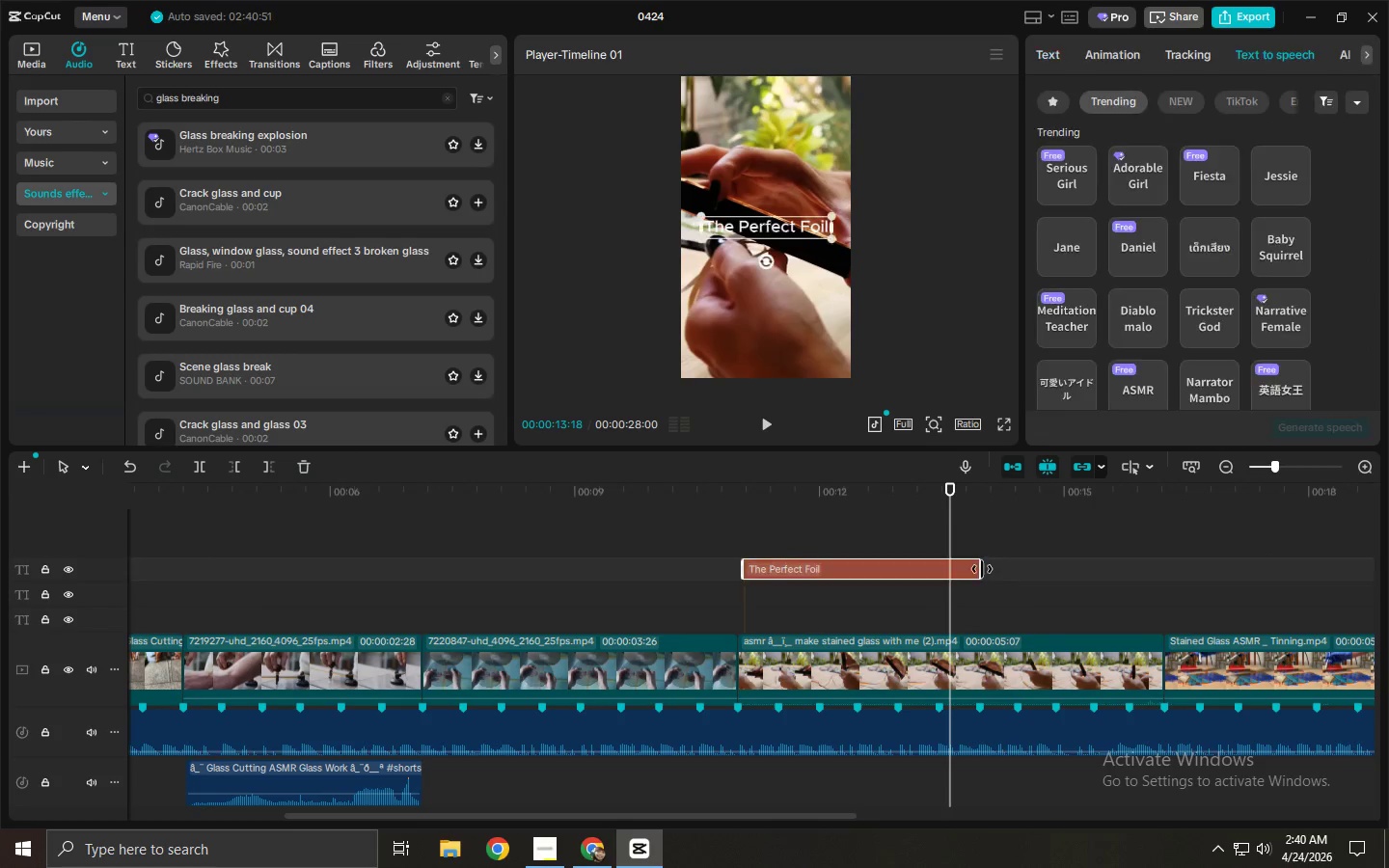 
left_click_drag(start_coordinate=[979, 569], to_coordinate=[1158, 574])
 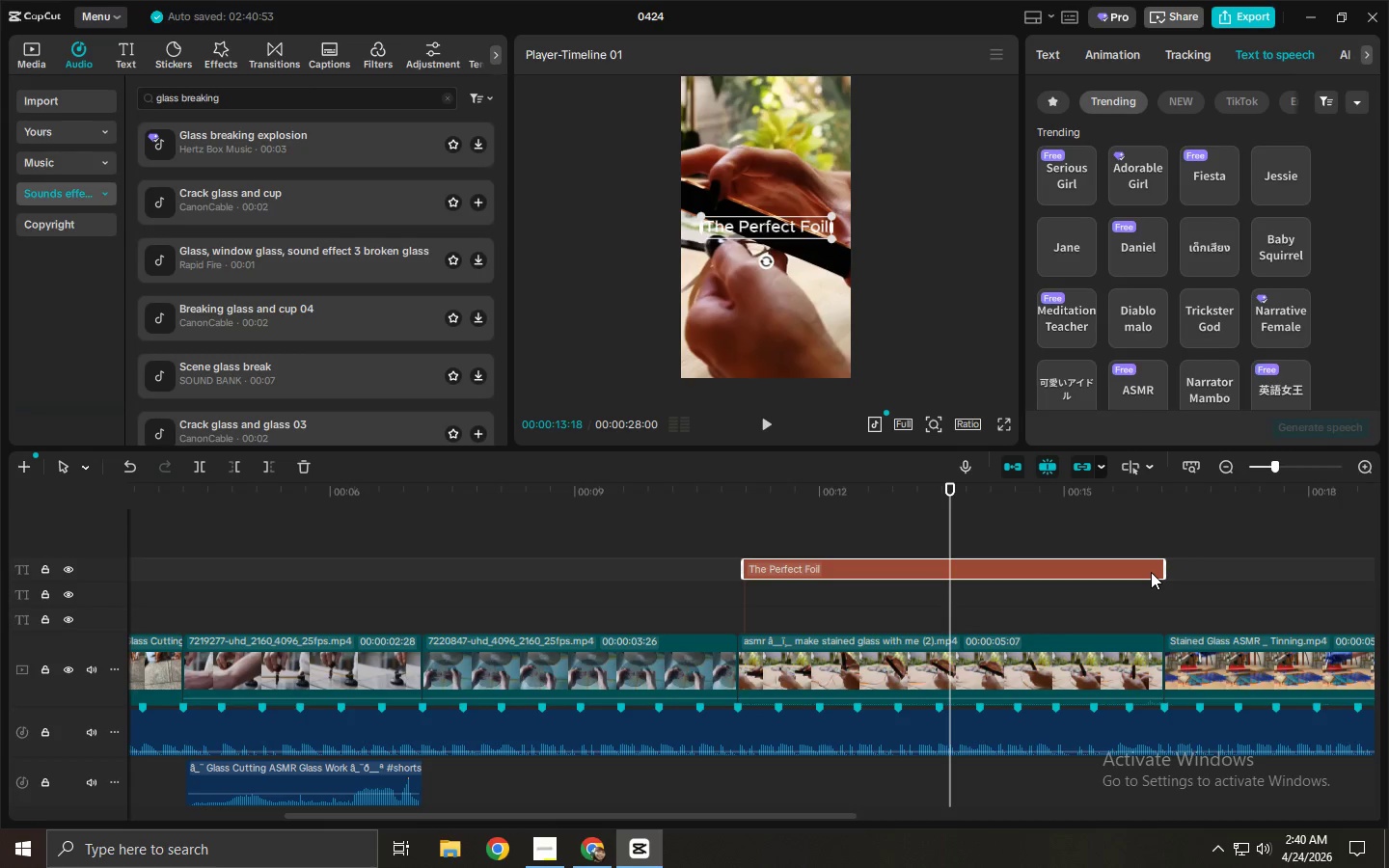 
wait(7.69)
 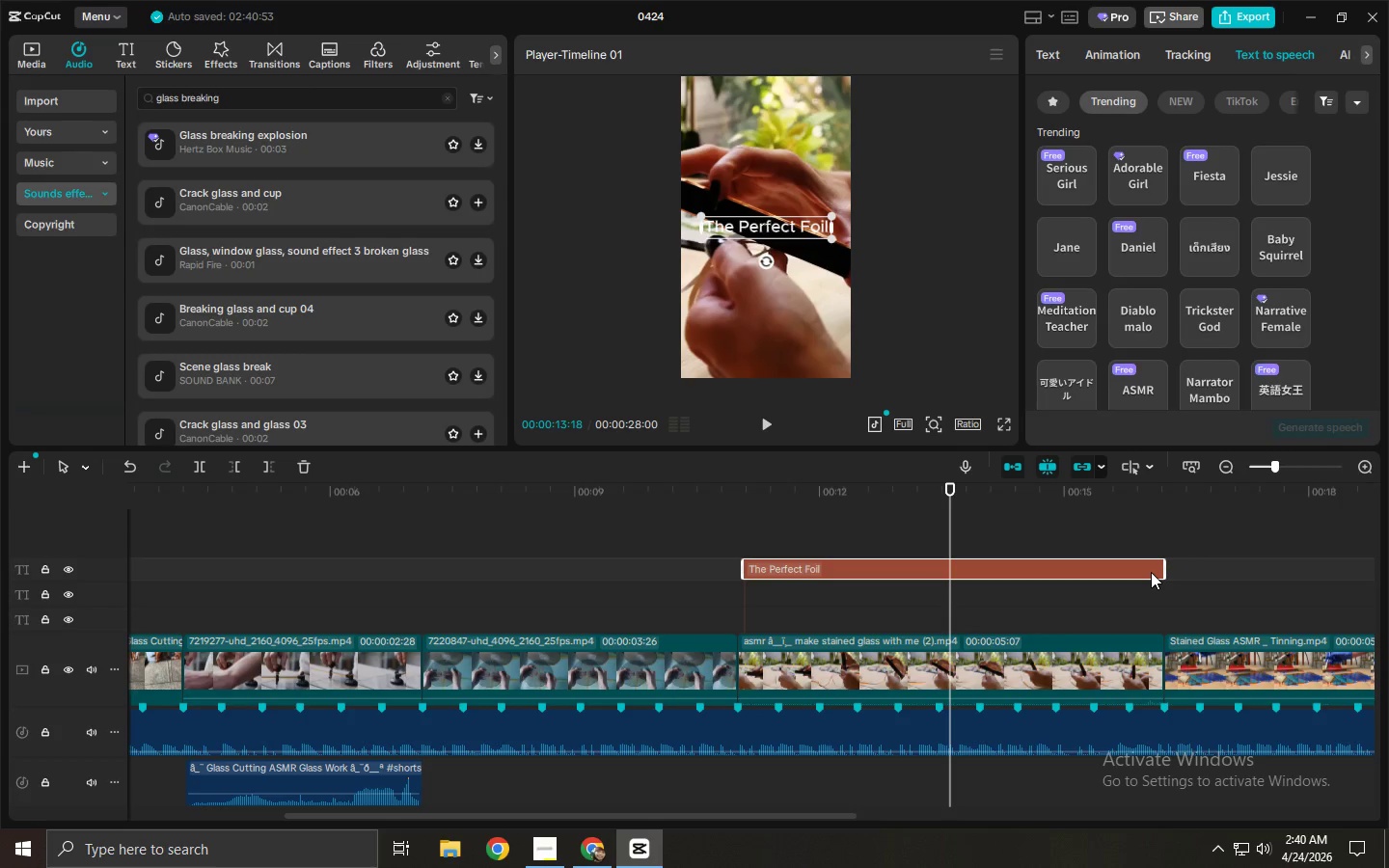 
key(Space)
 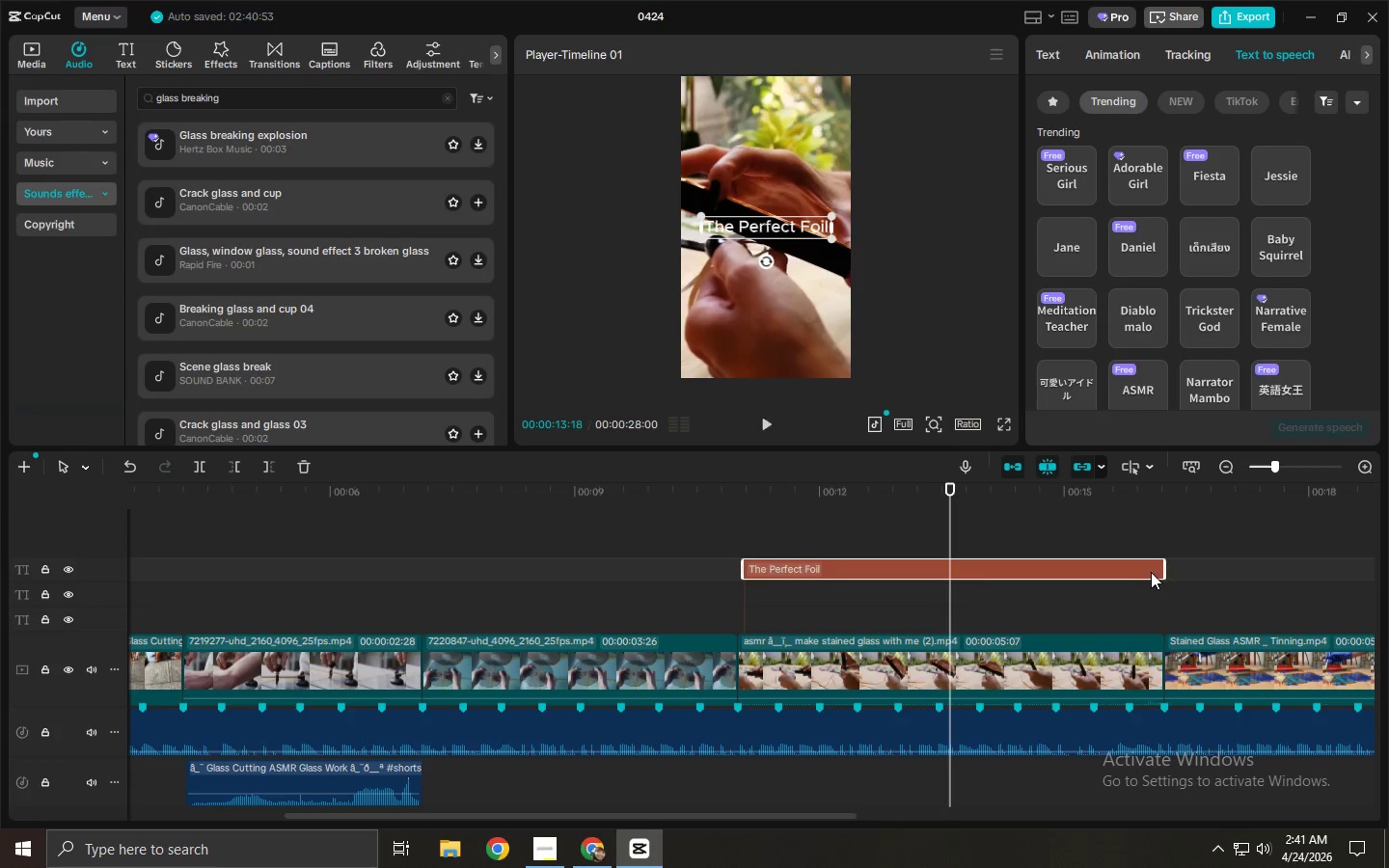 
key(B)
 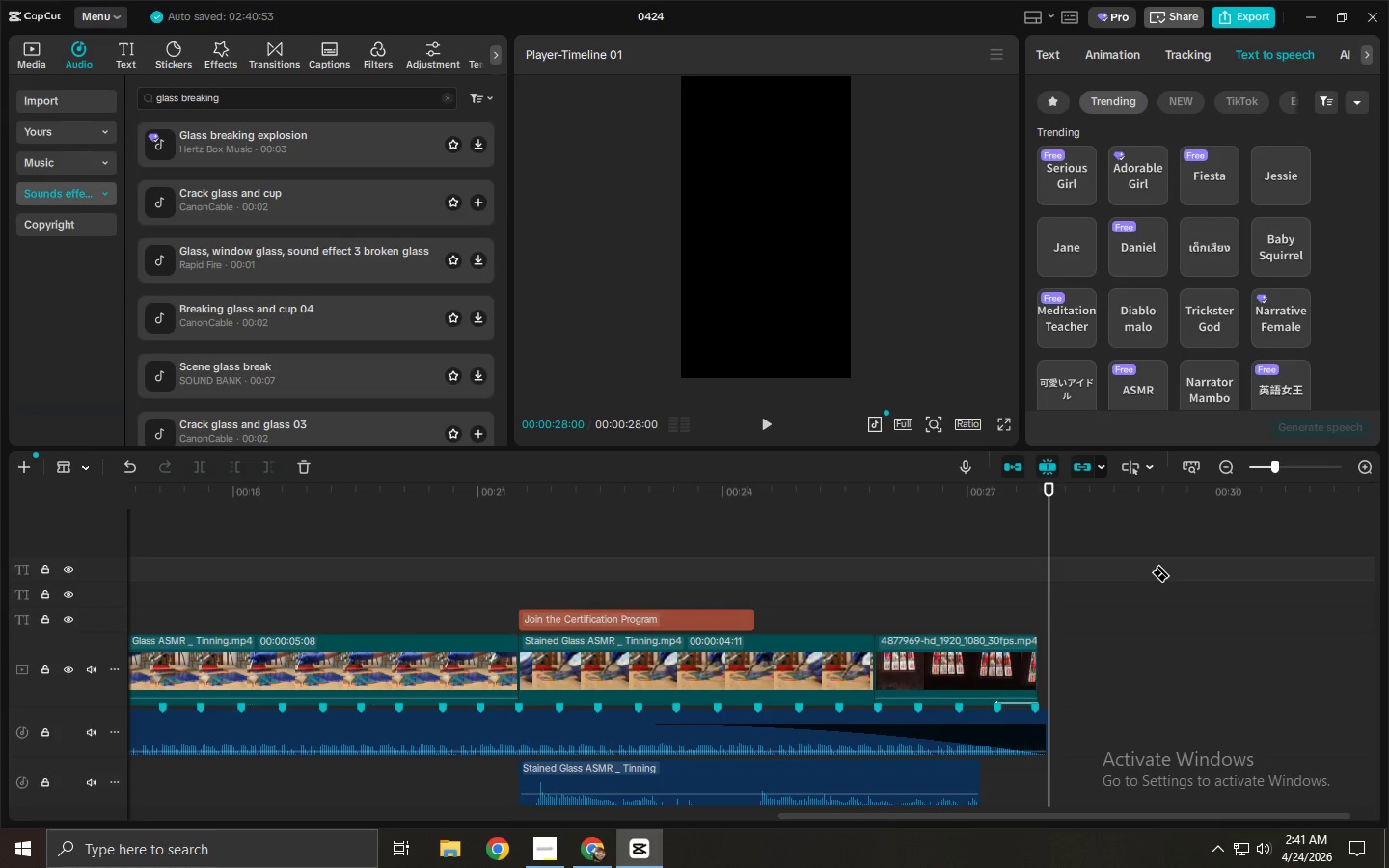 
wait(22.44)
 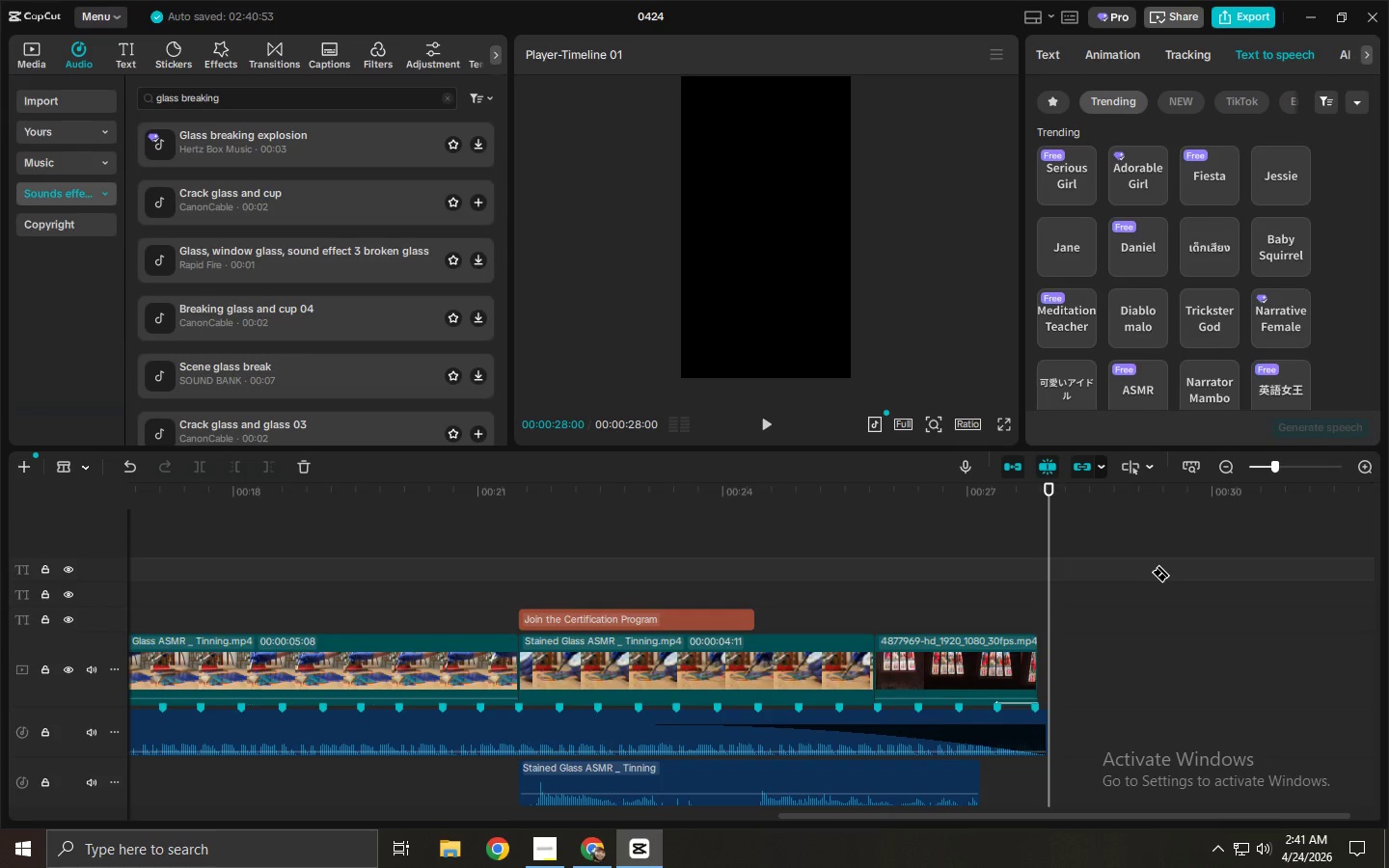 
key(A)
 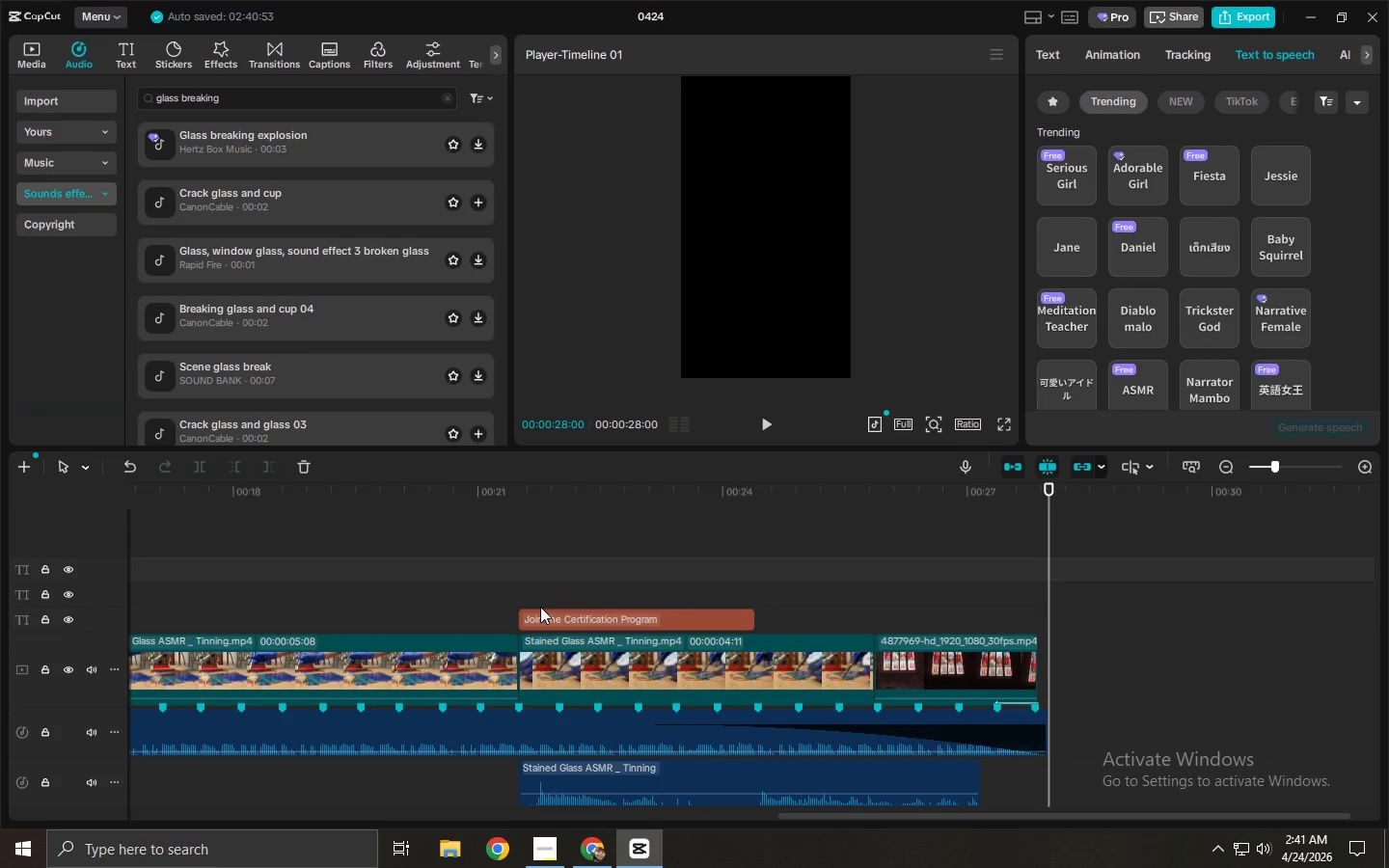 
left_click([690, 628])
 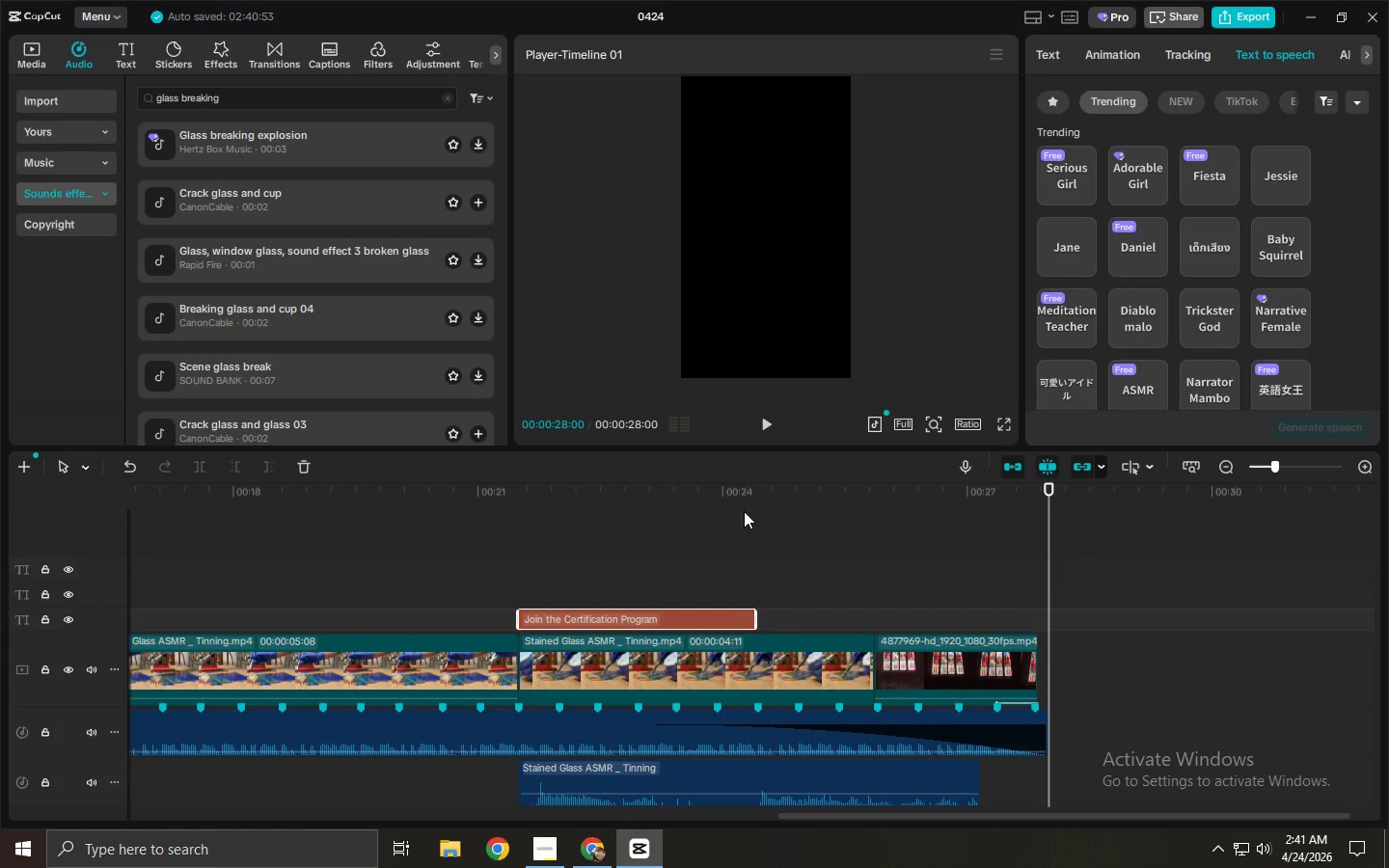 
left_click_drag(start_coordinate=[728, 492], to_coordinate=[755, 494])
 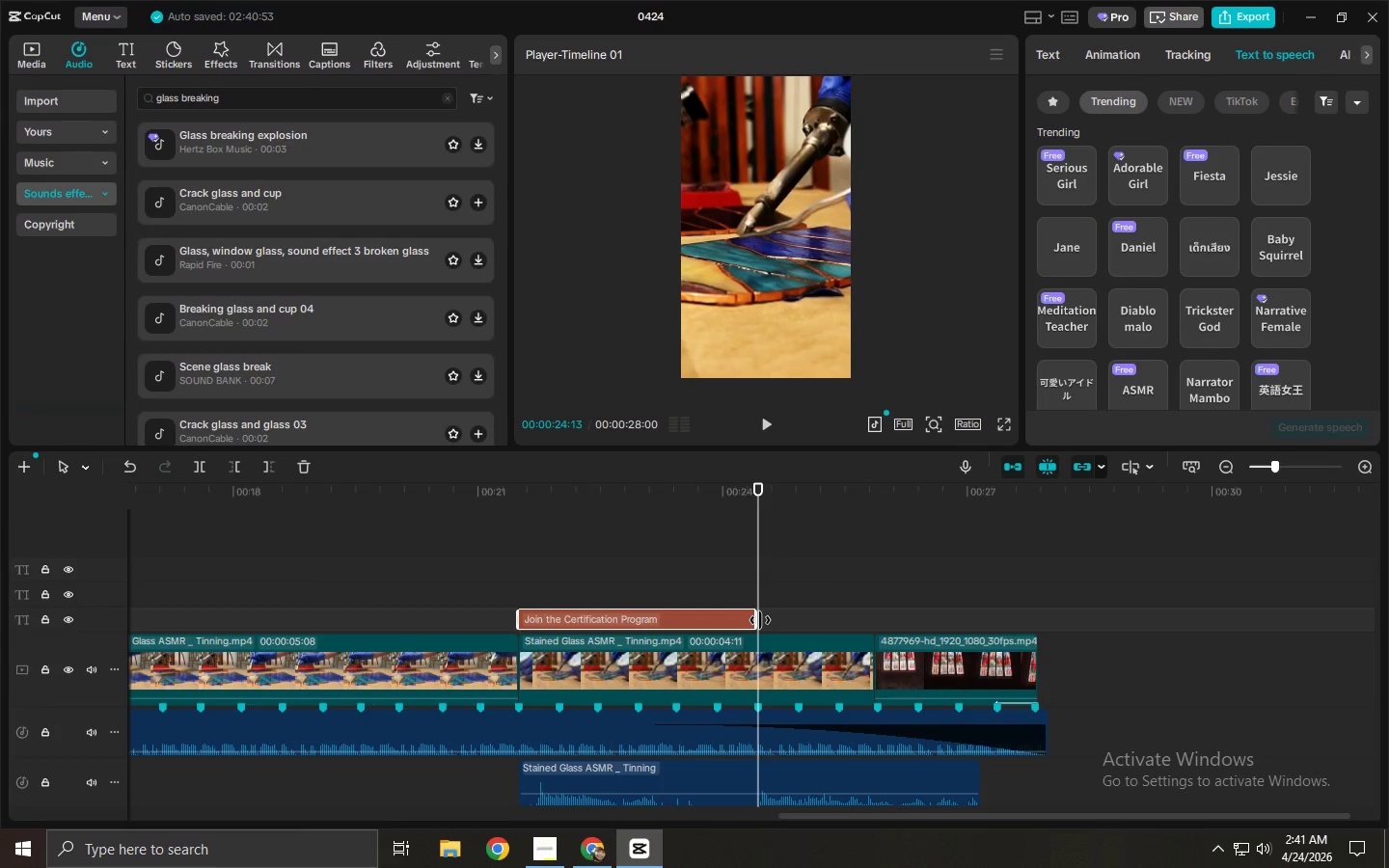 
left_click_drag(start_coordinate=[760, 620], to_coordinate=[797, 611])
 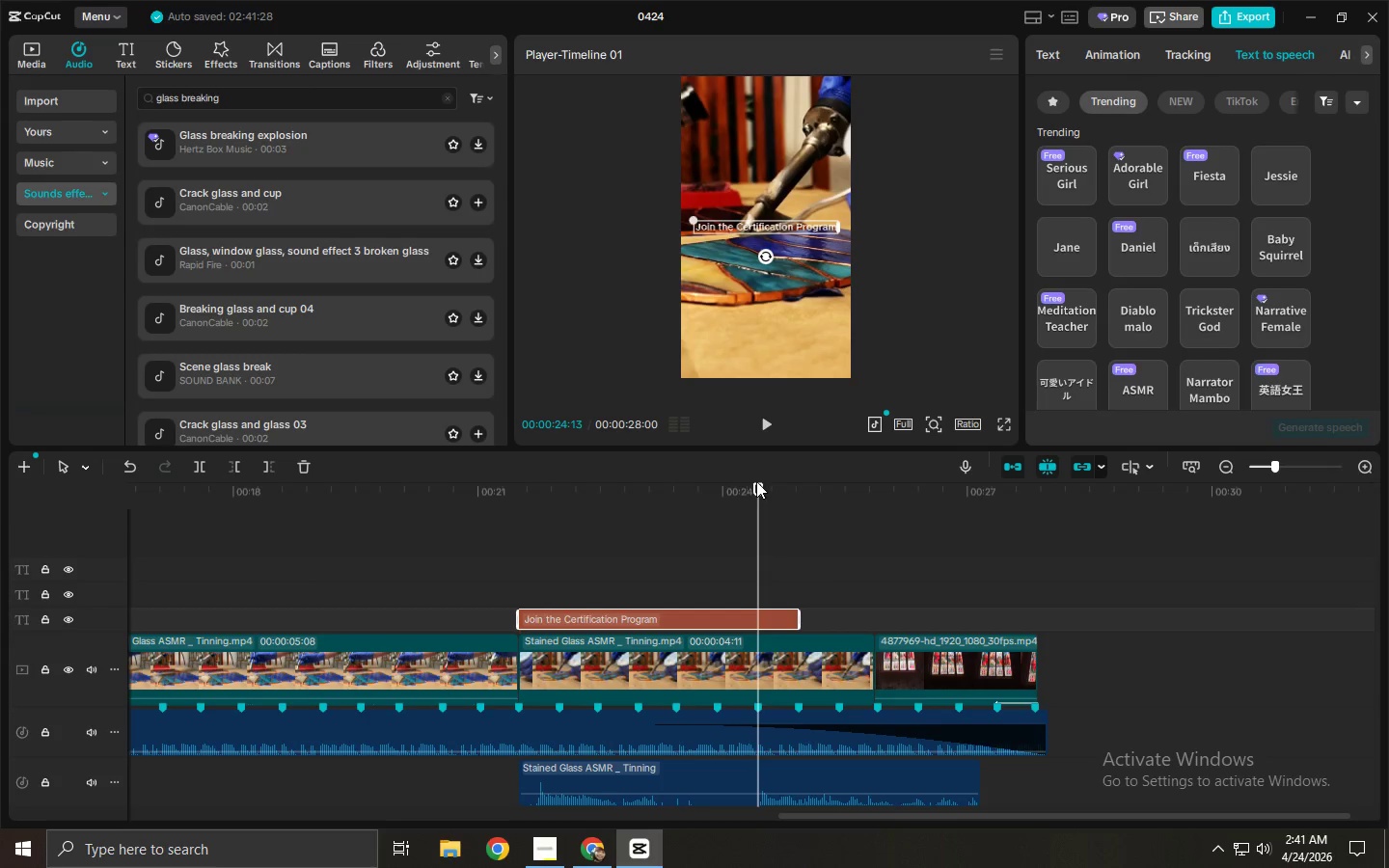 
left_click_drag(start_coordinate=[755, 481], to_coordinate=[797, 488])
 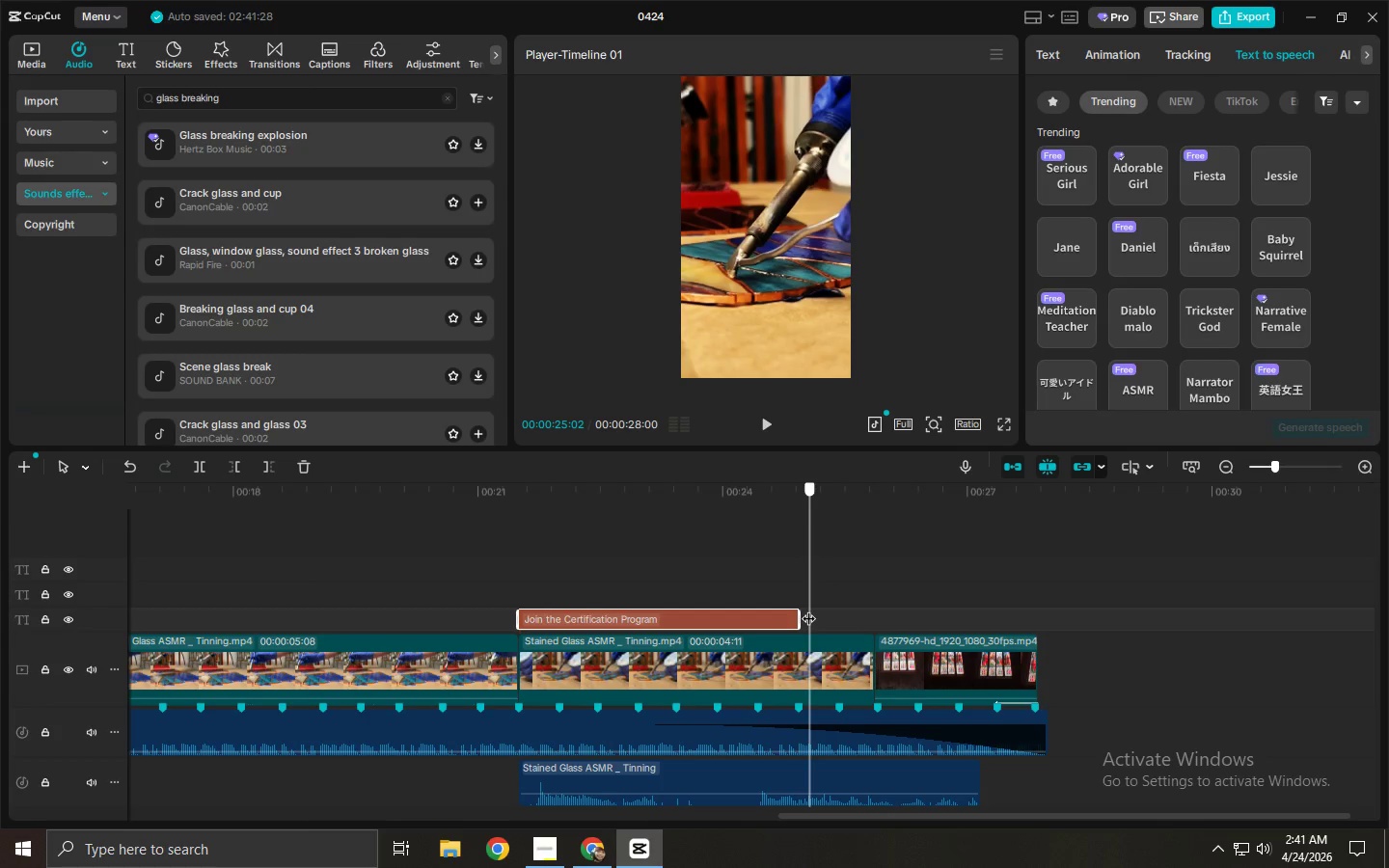 
left_click([787, 610])
 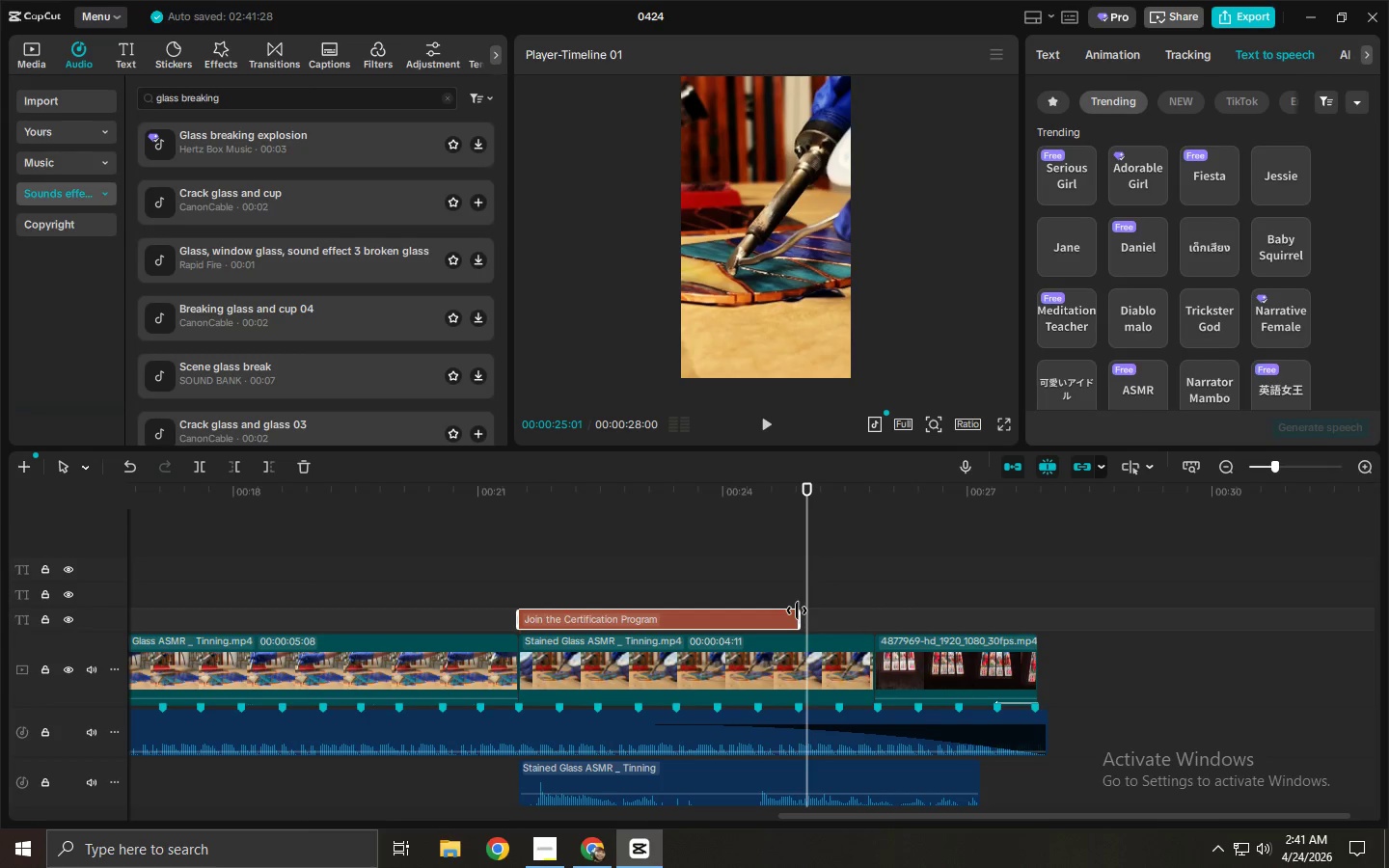 
left_click_drag(start_coordinate=[798, 610], to_coordinate=[803, 610])
 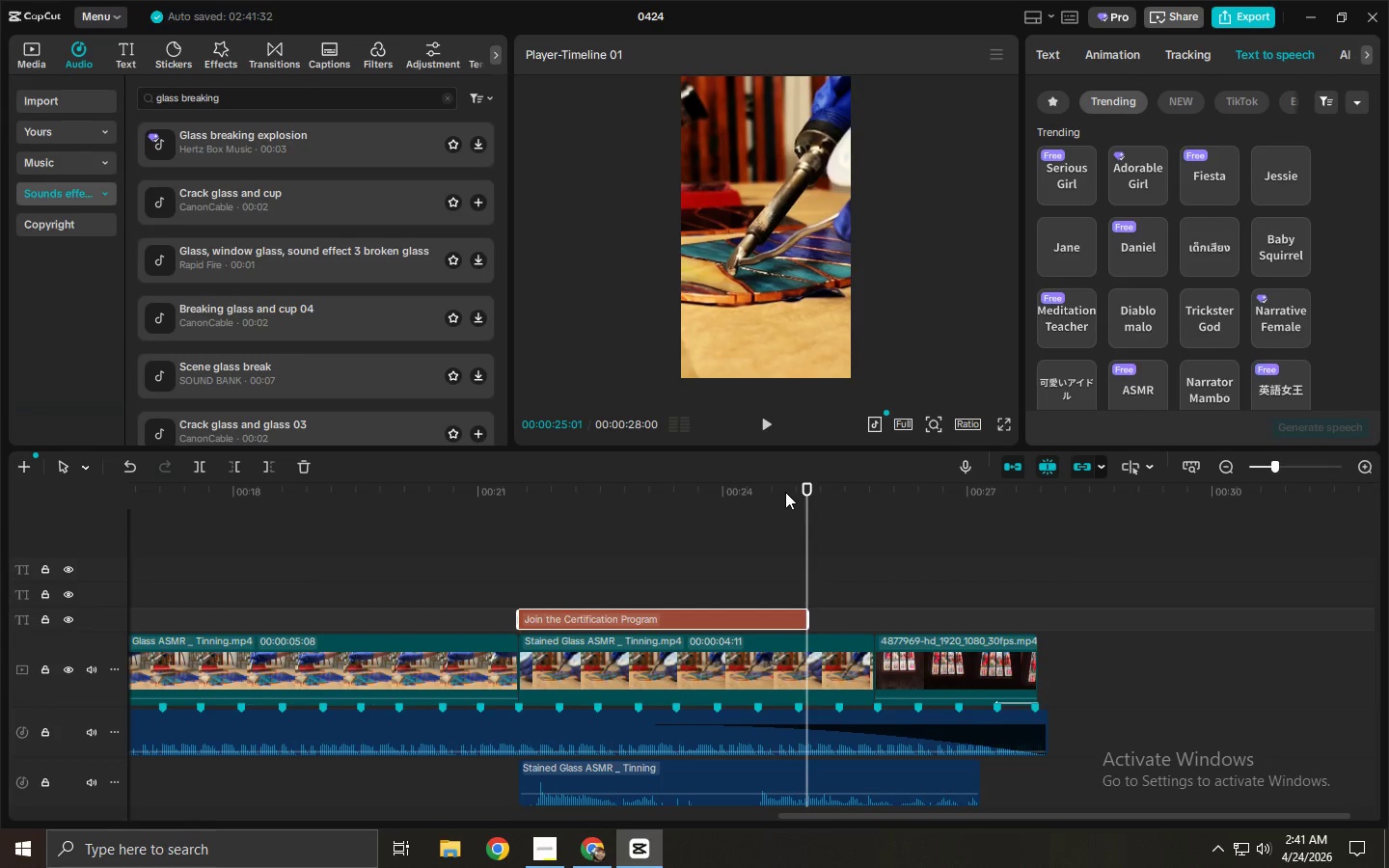 
left_click([785, 492])
 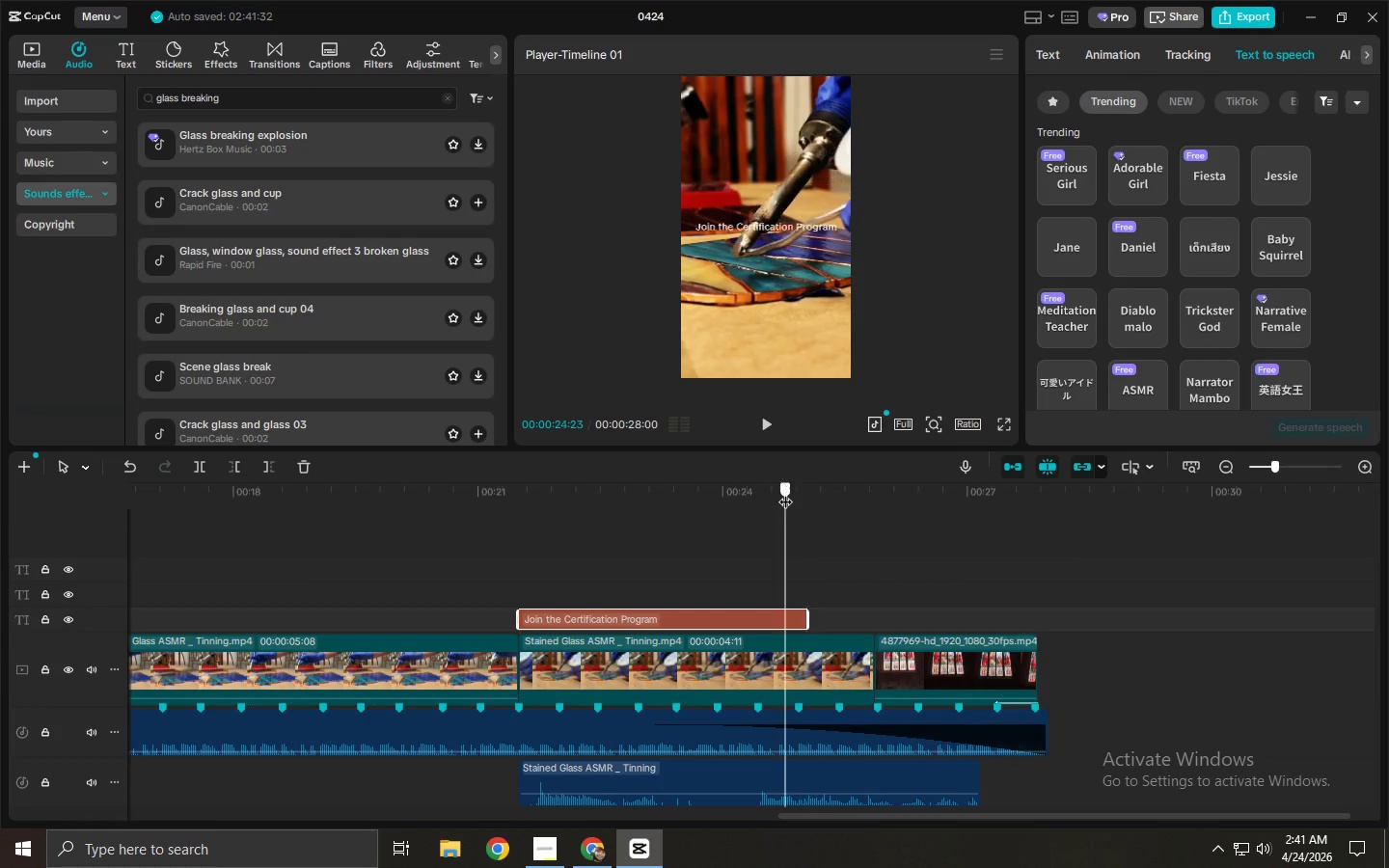 
key(Space)
 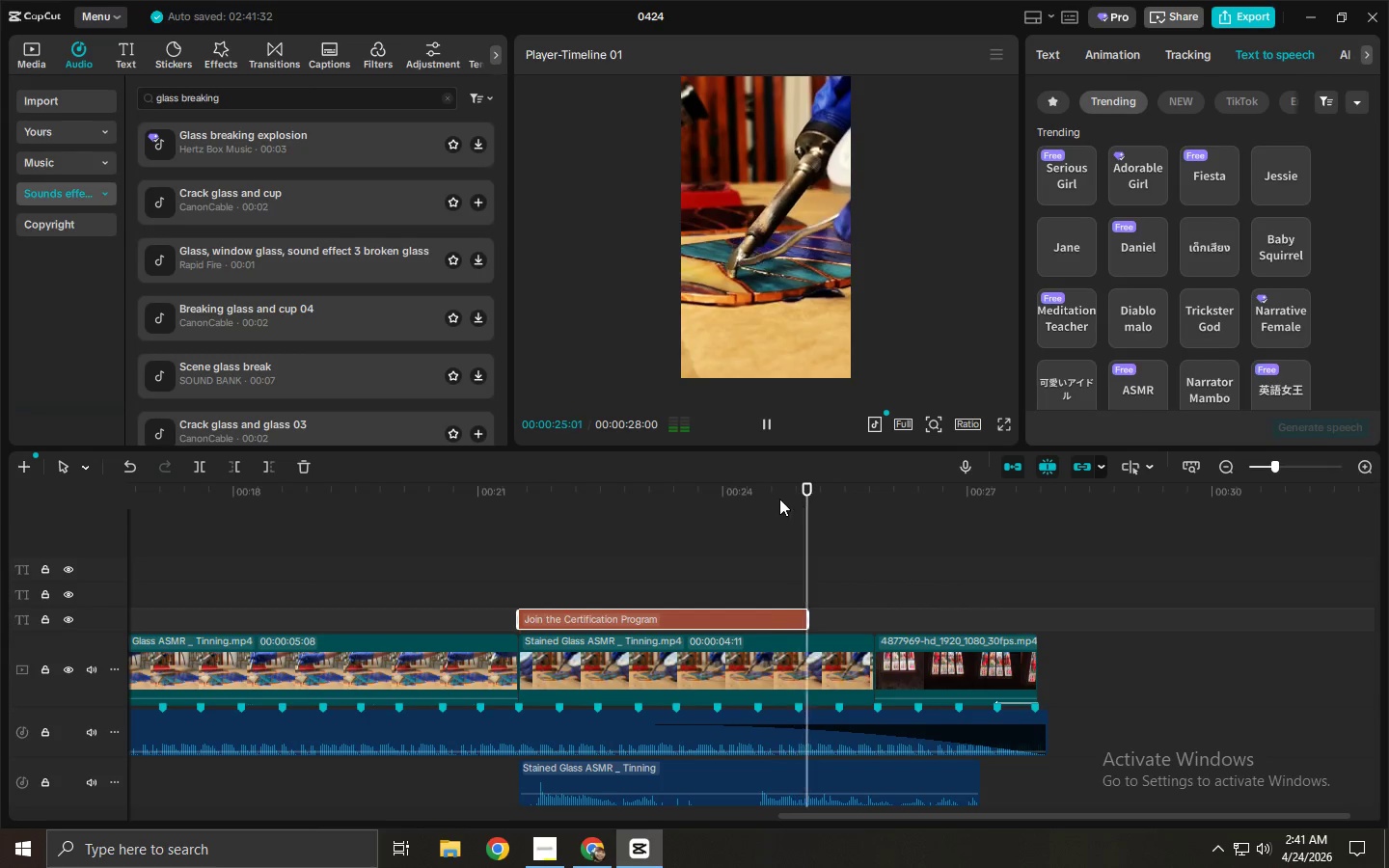 
key(Space)
 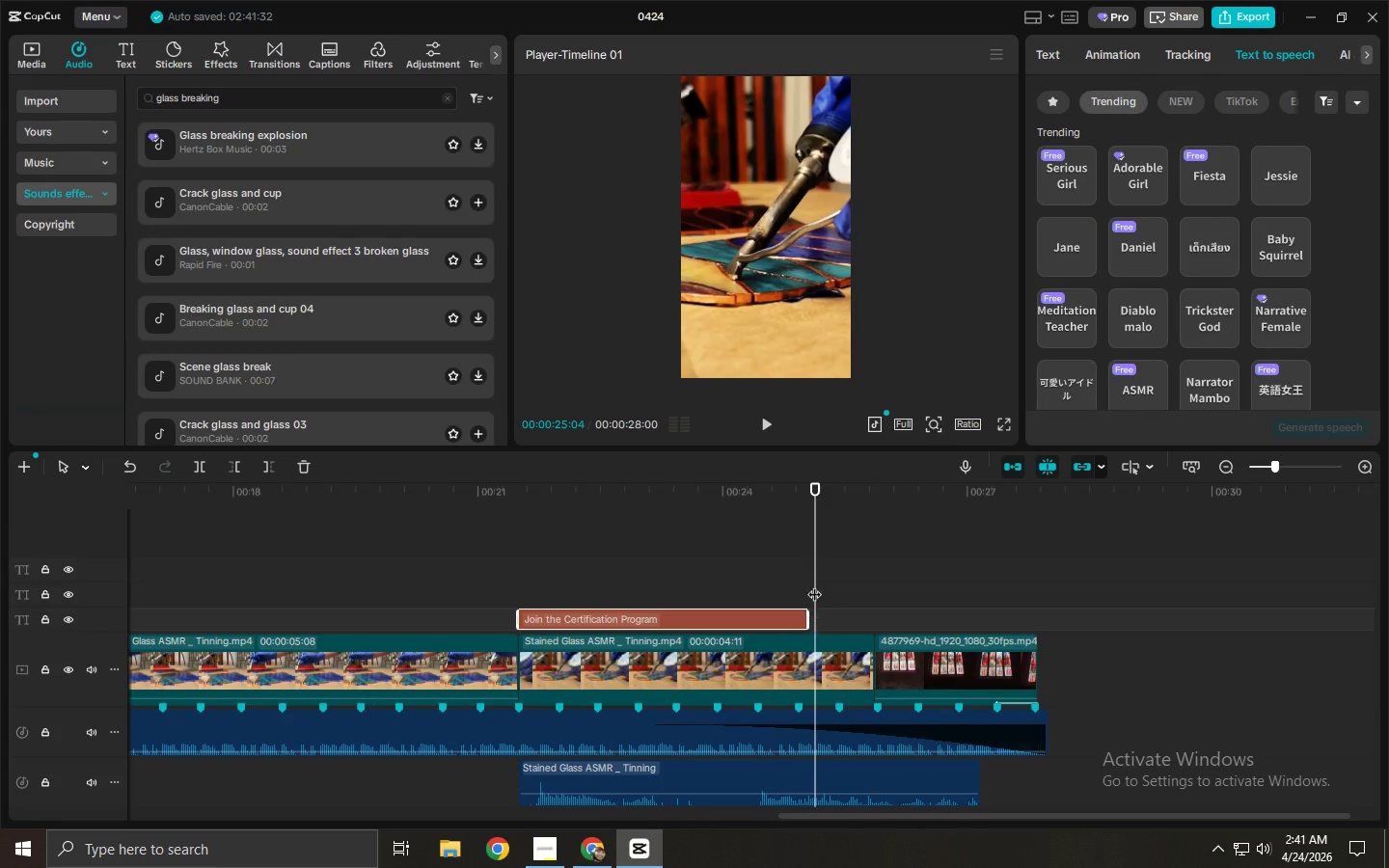 
left_click([784, 605])
 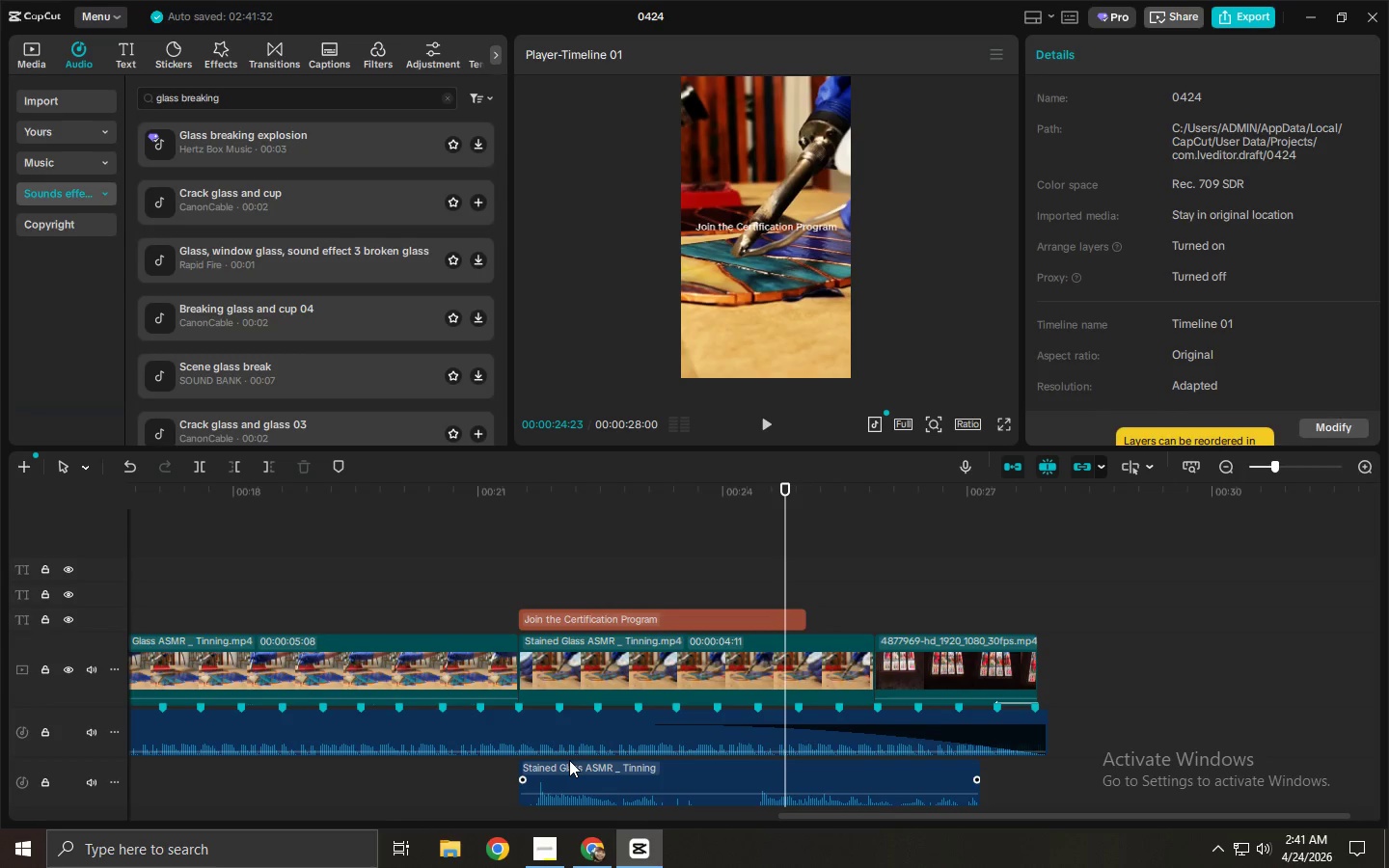 
wait(8.16)
 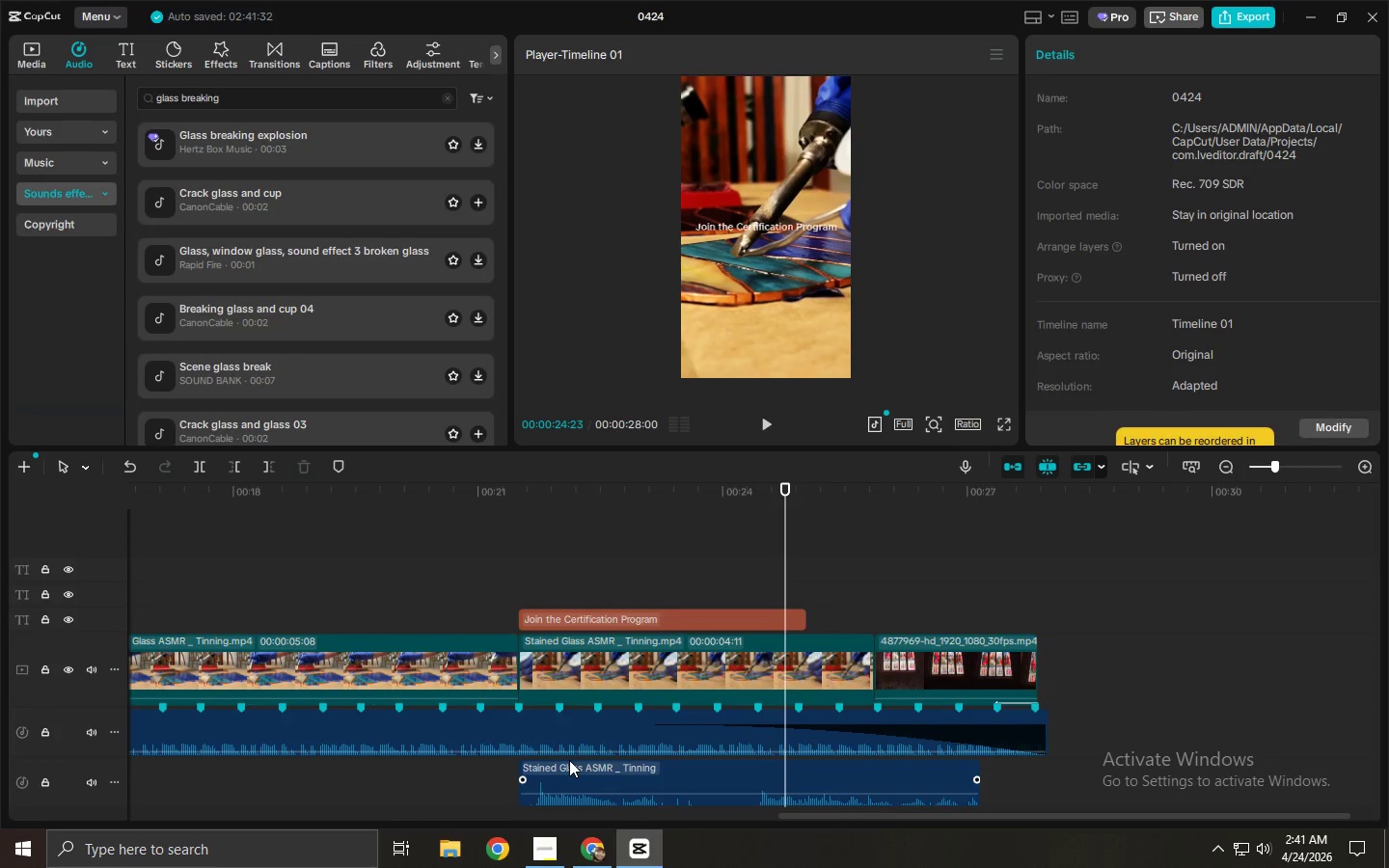 
left_click_drag(start_coordinate=[477, 503], to_coordinate=[86, 504])
 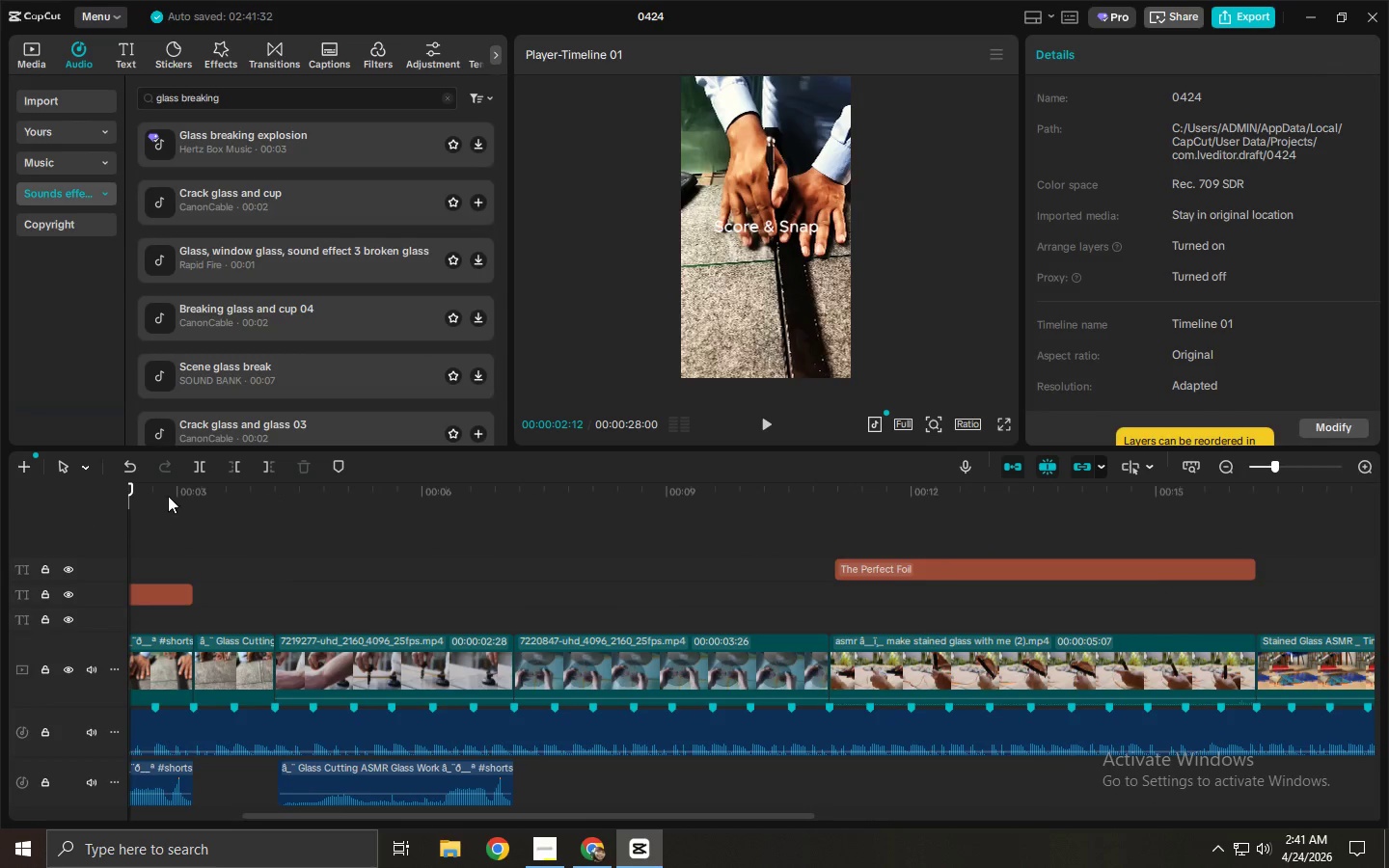 
left_click_drag(start_coordinate=[199, 497], to_coordinate=[99, 502])
 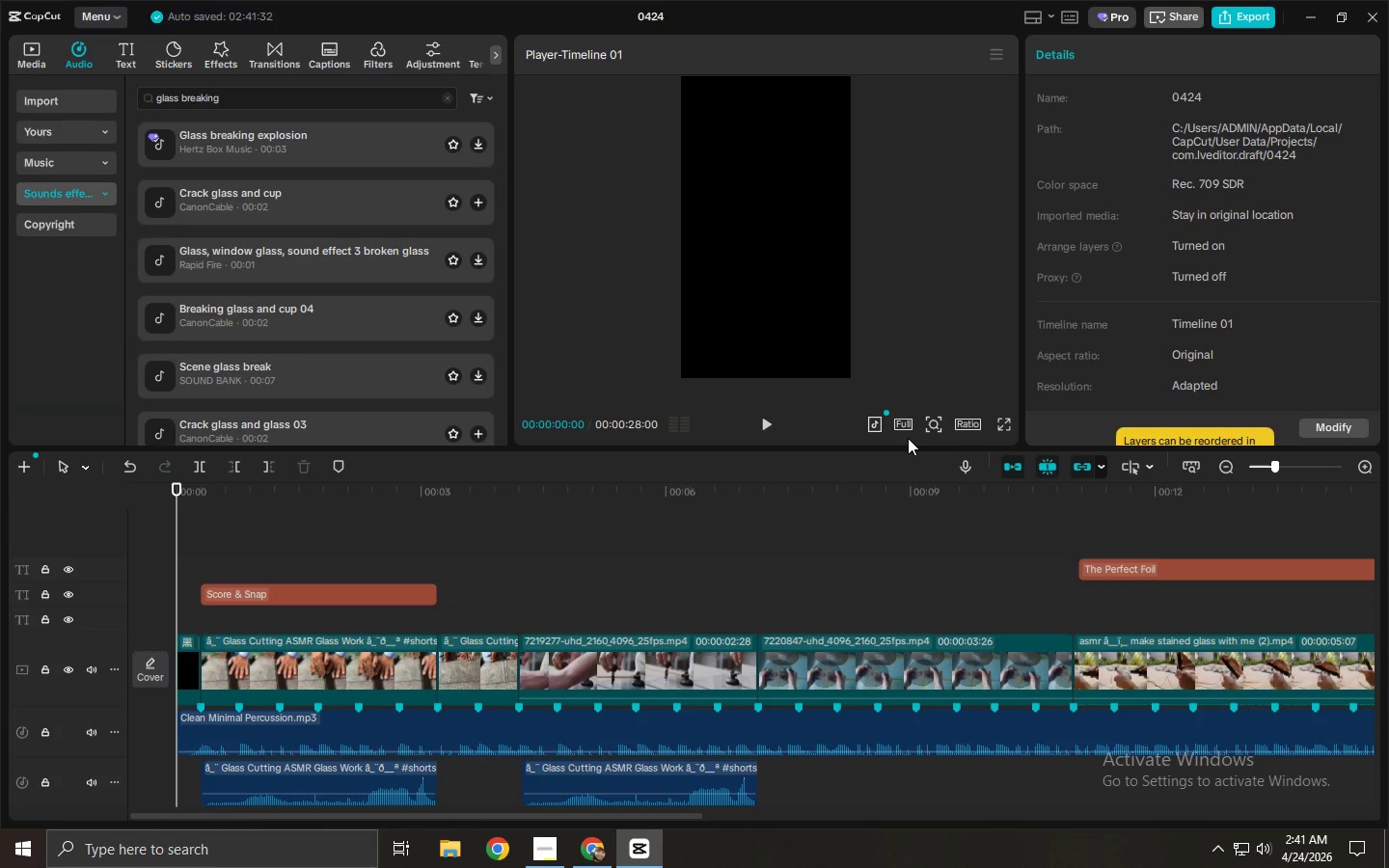 
wait(17.58)
 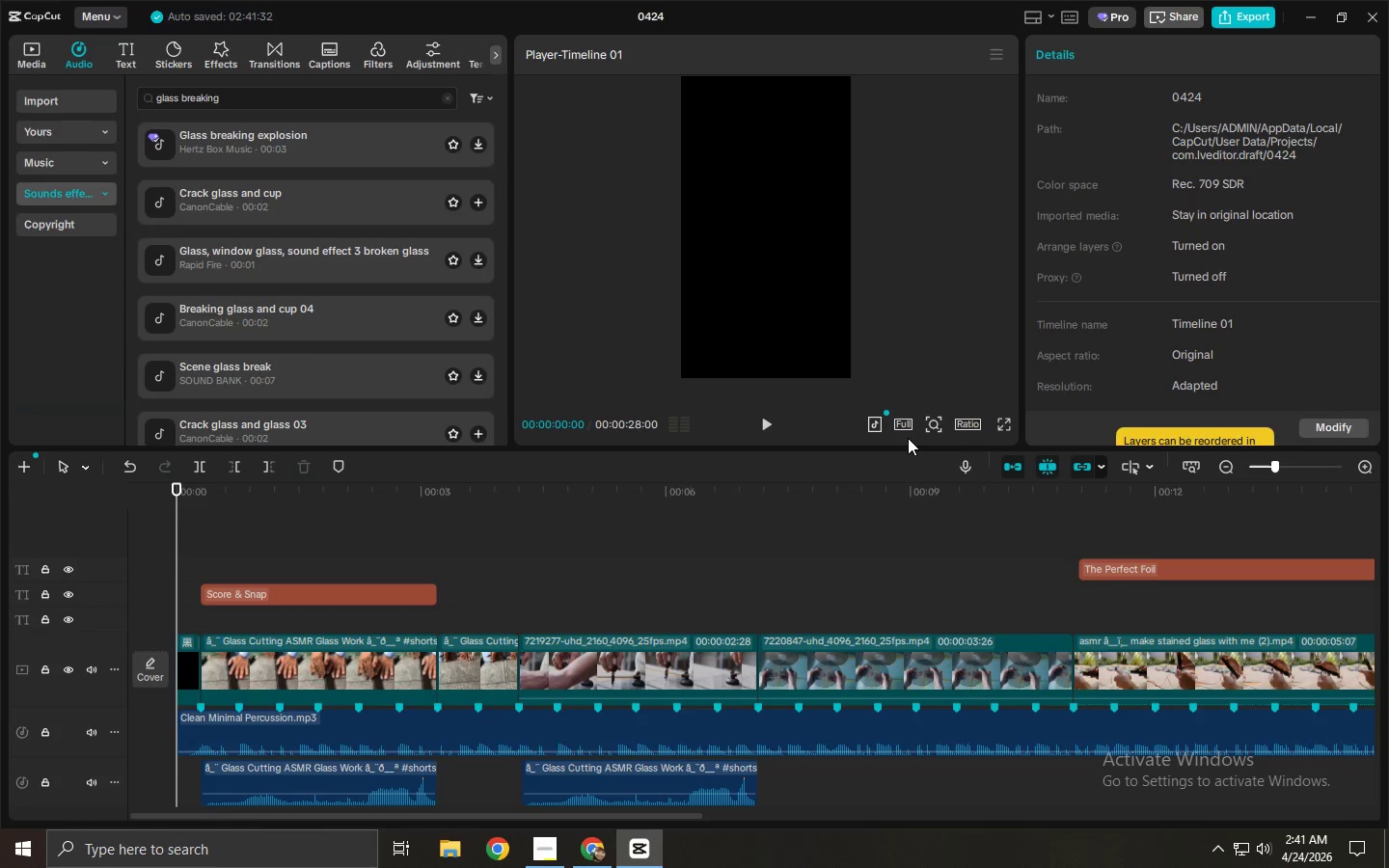 
key(Space)
 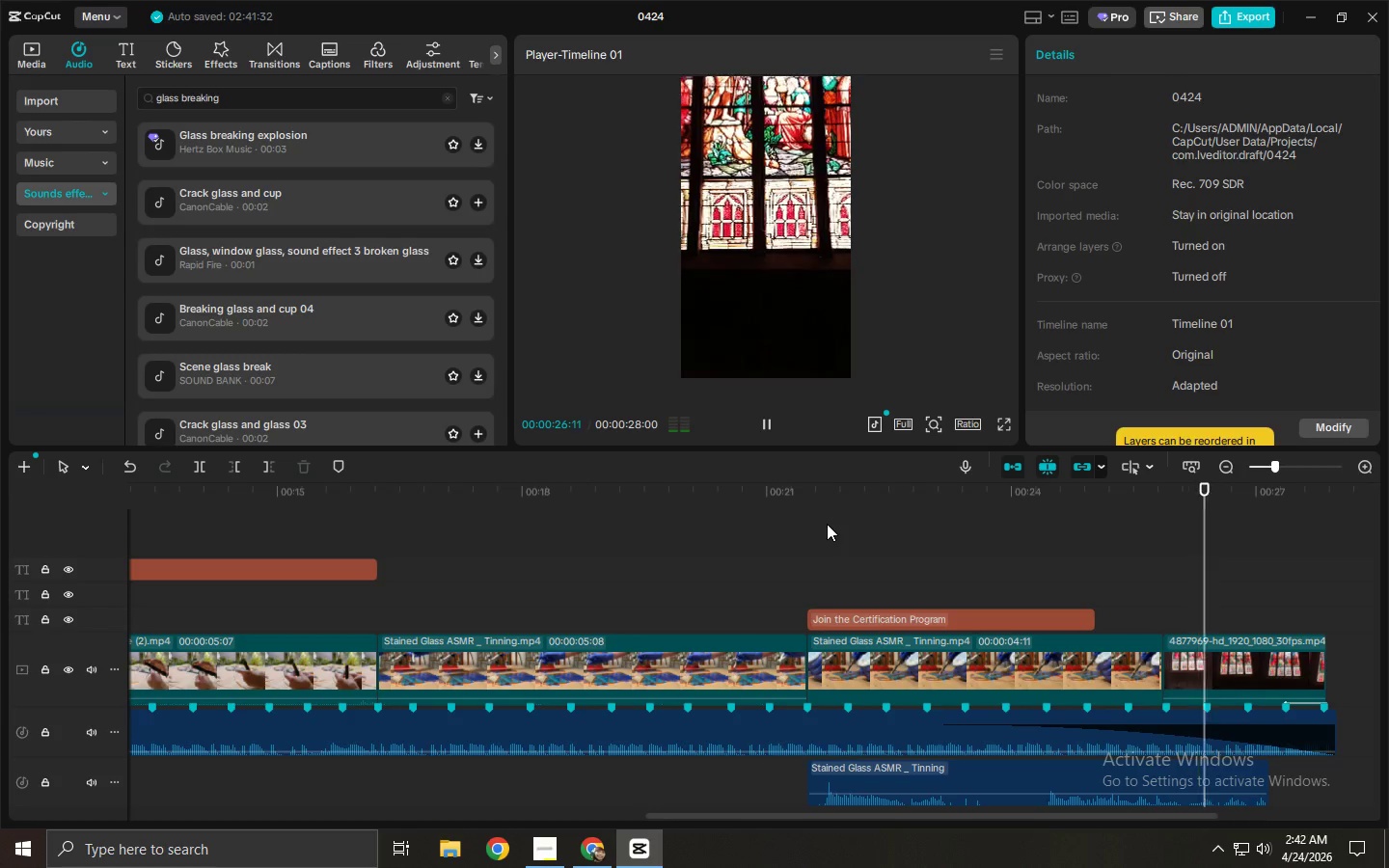 
wait(31.45)
 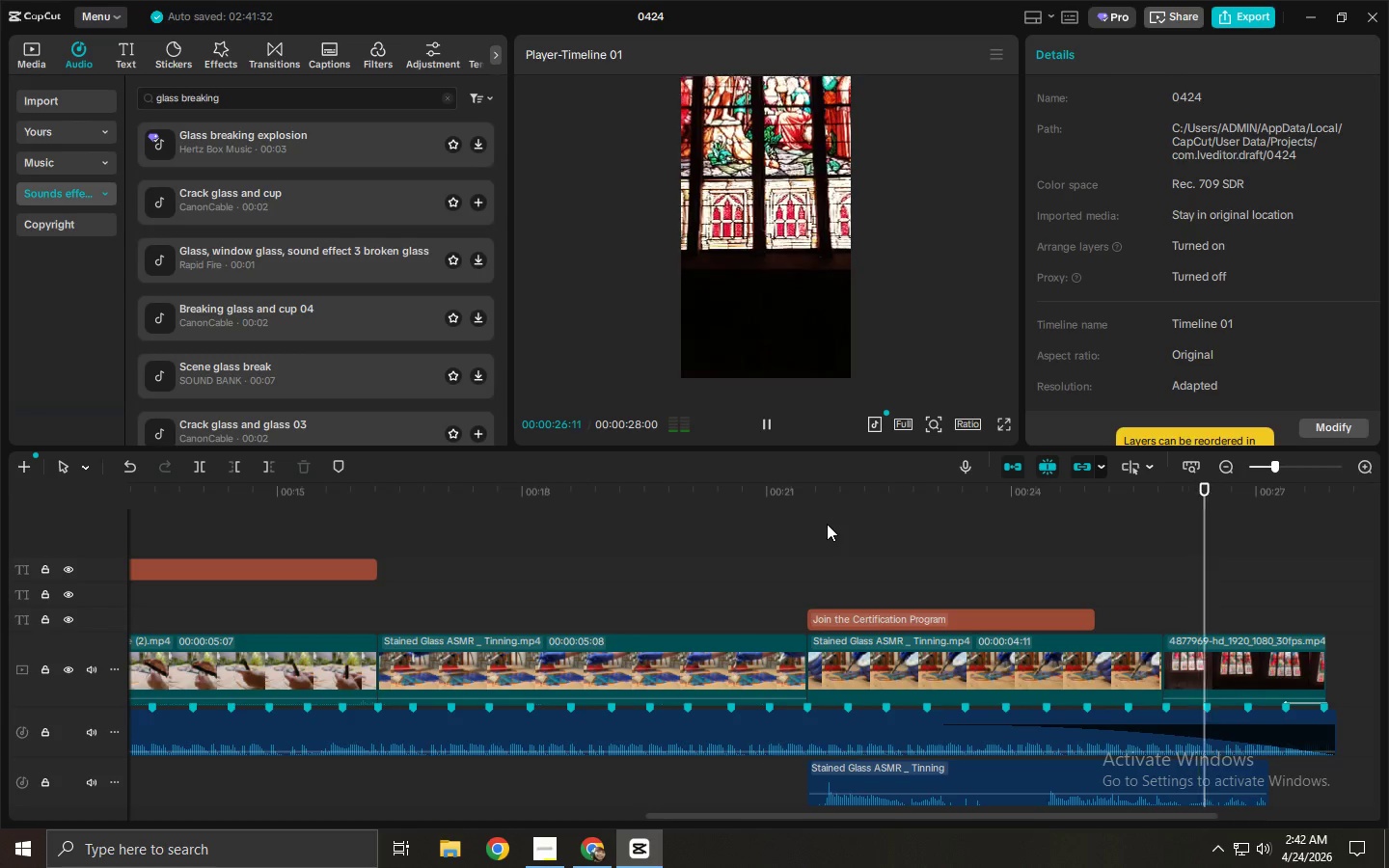 
left_click_drag(start_coordinate=[225, 95], to_coordinate=[45, 68])
 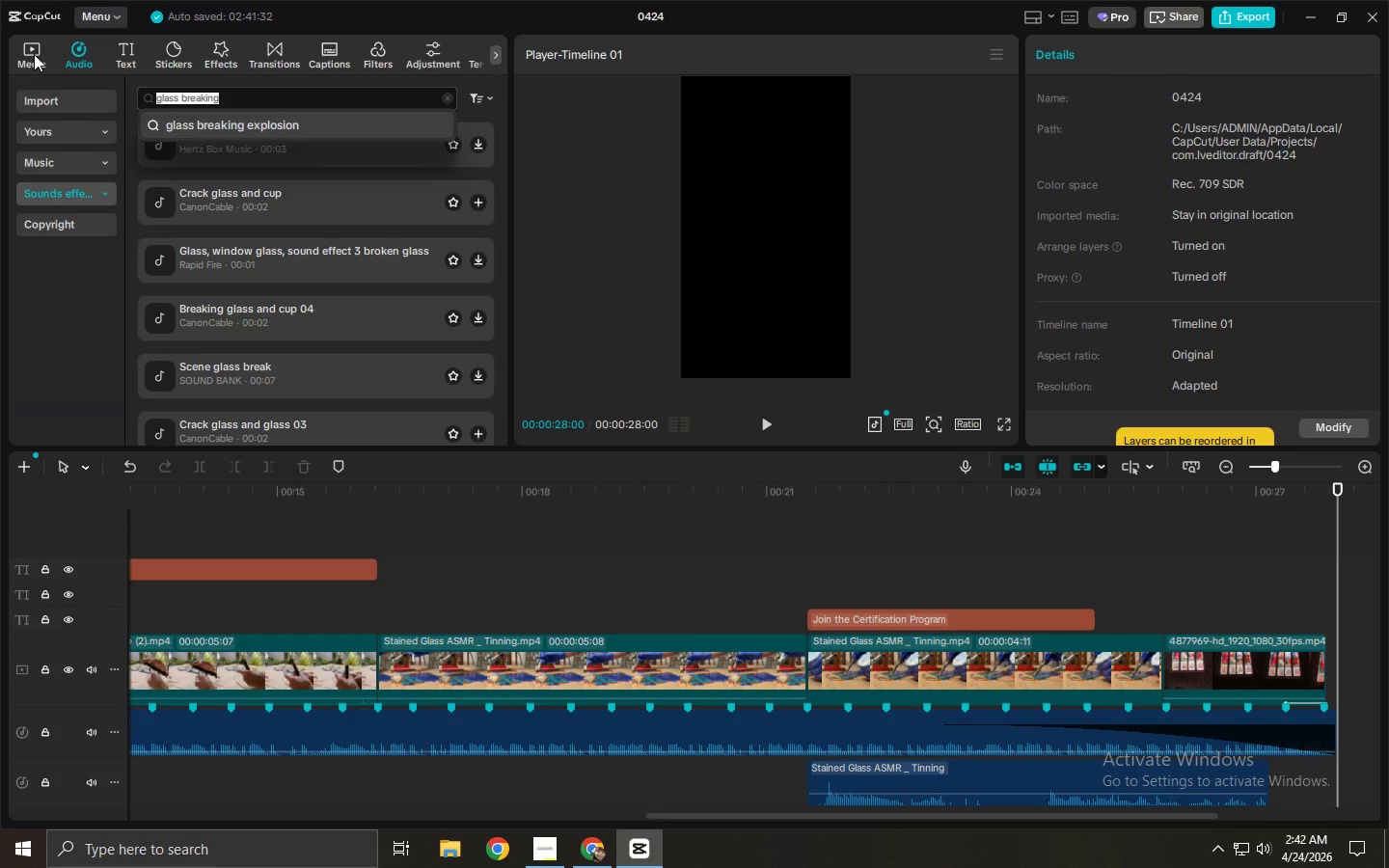 
type(b)
key(Backspace)
key(Backspace)
type(pull in)
 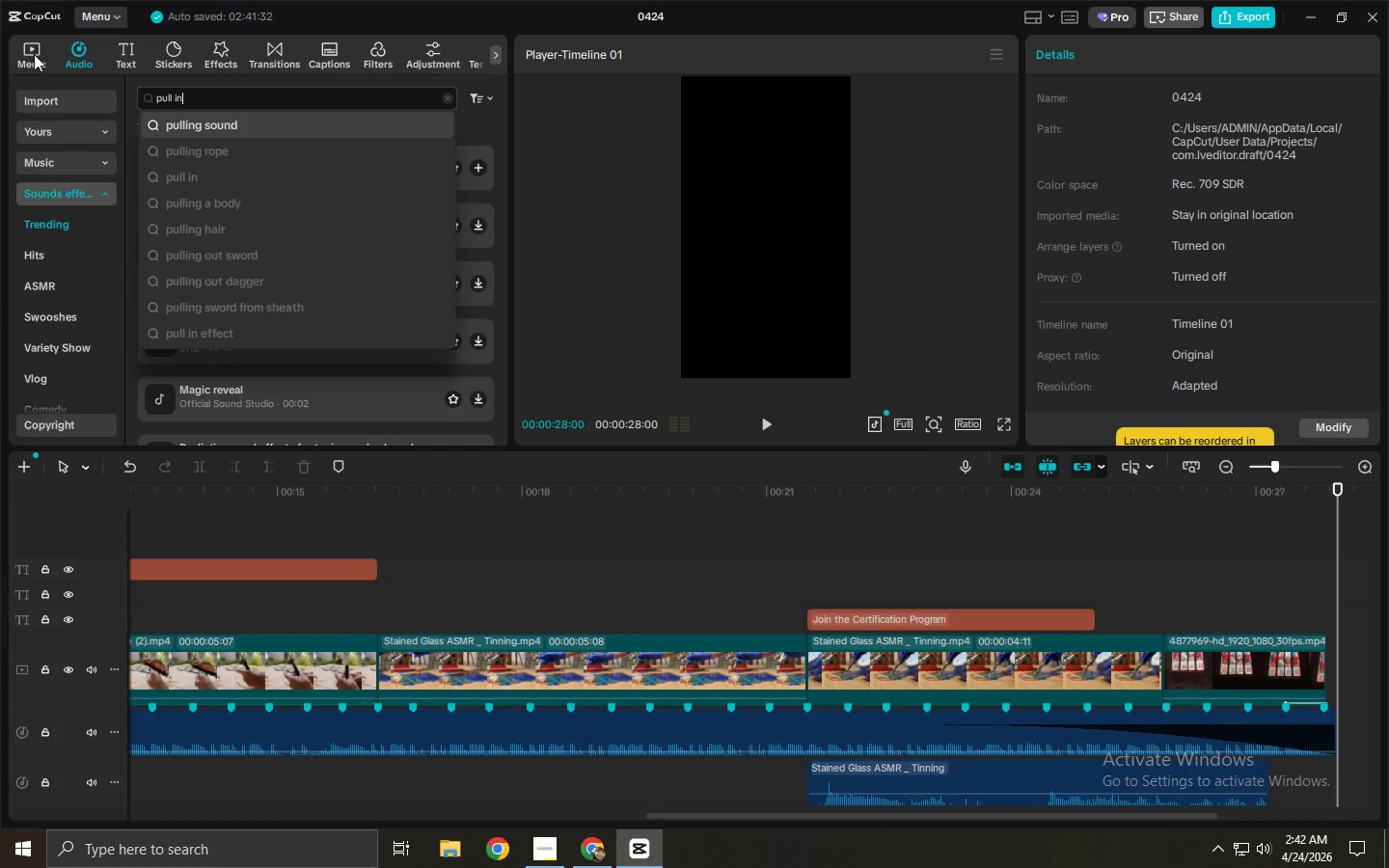 
key(Enter)
 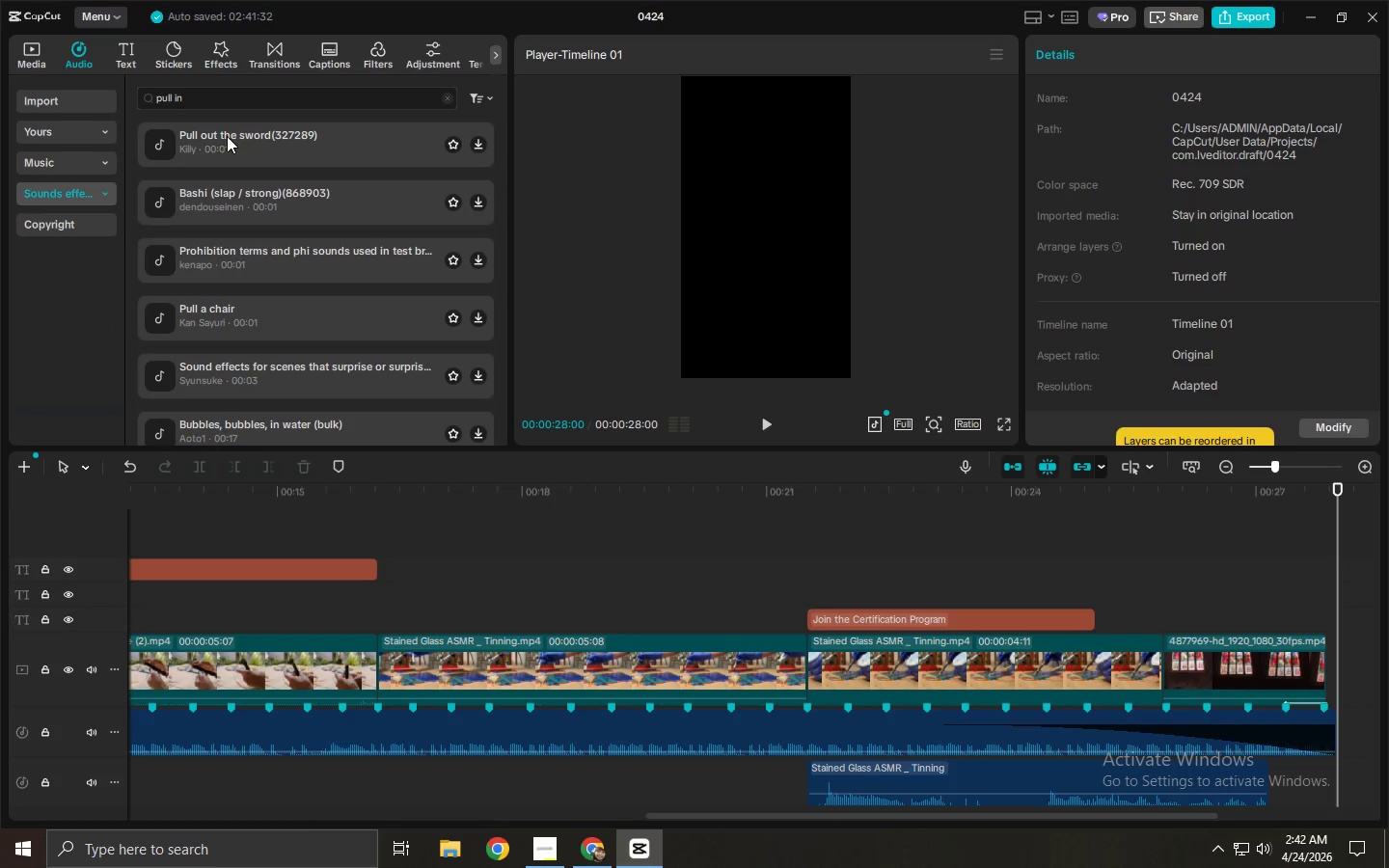 
left_click([227, 136])
 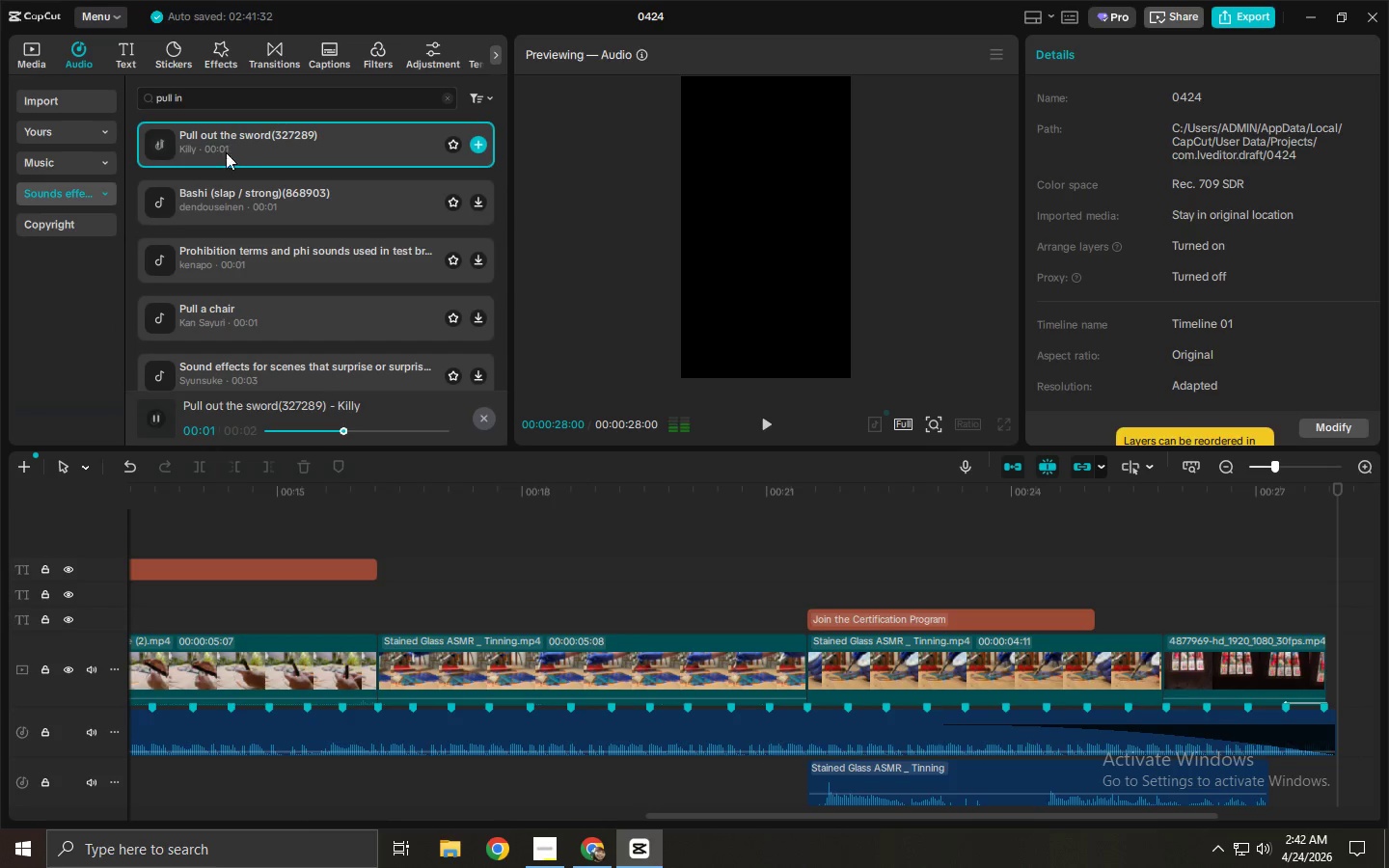 
left_click([232, 211])
 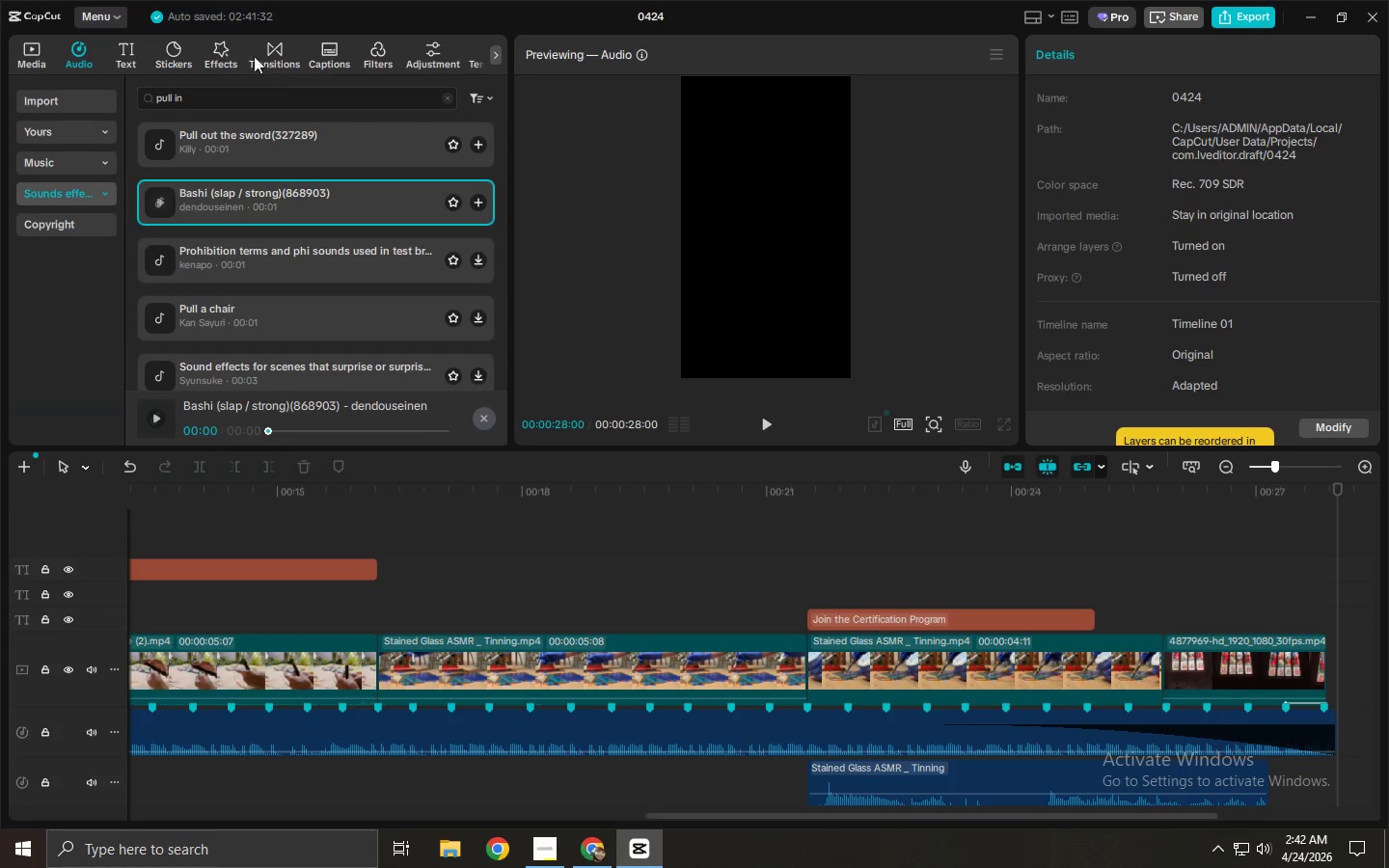 
mouse_move([286, 112])
 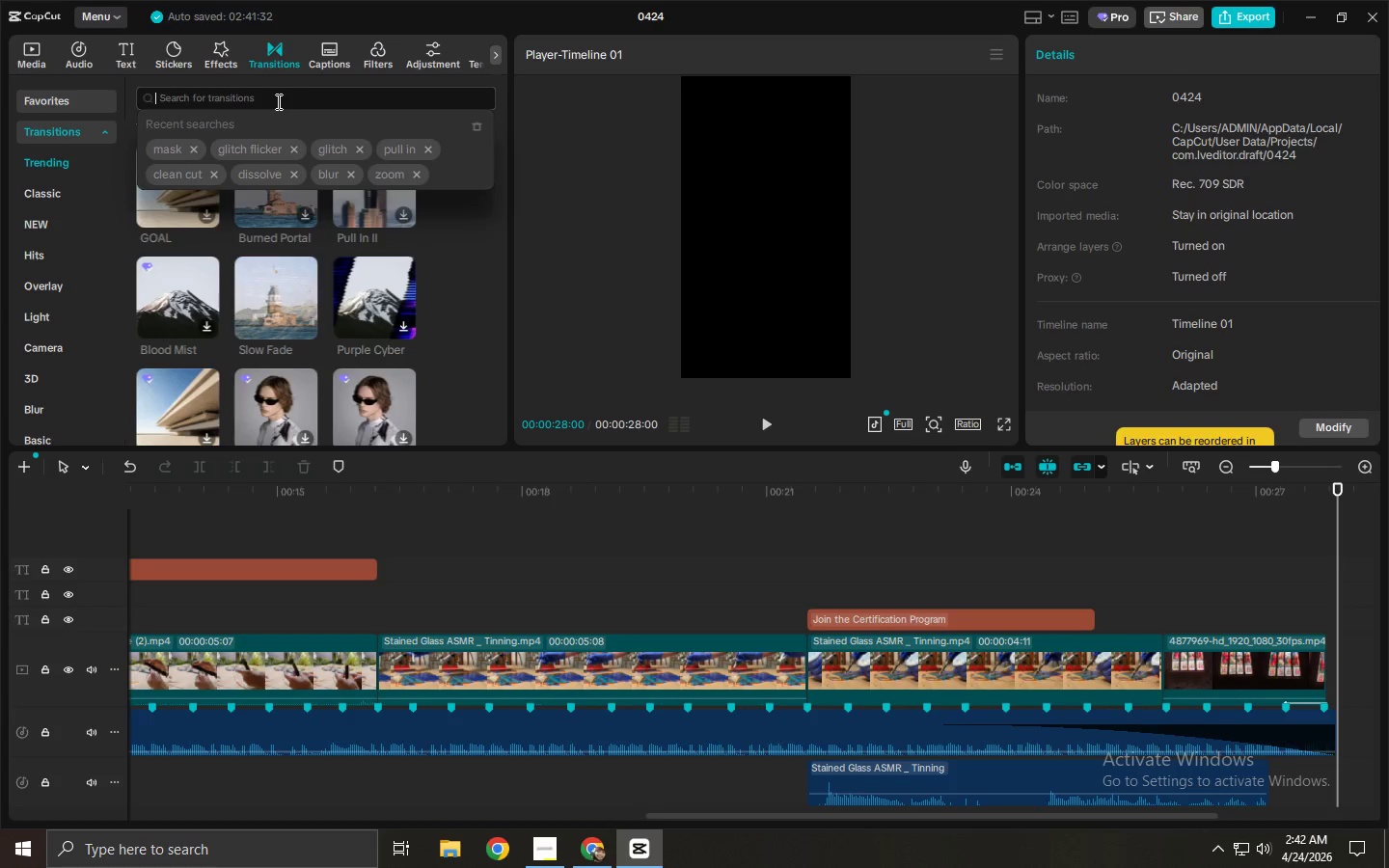 
type(op)
key(Backspace)
key(Backspace)
key(Backspace)
type(pull in)
 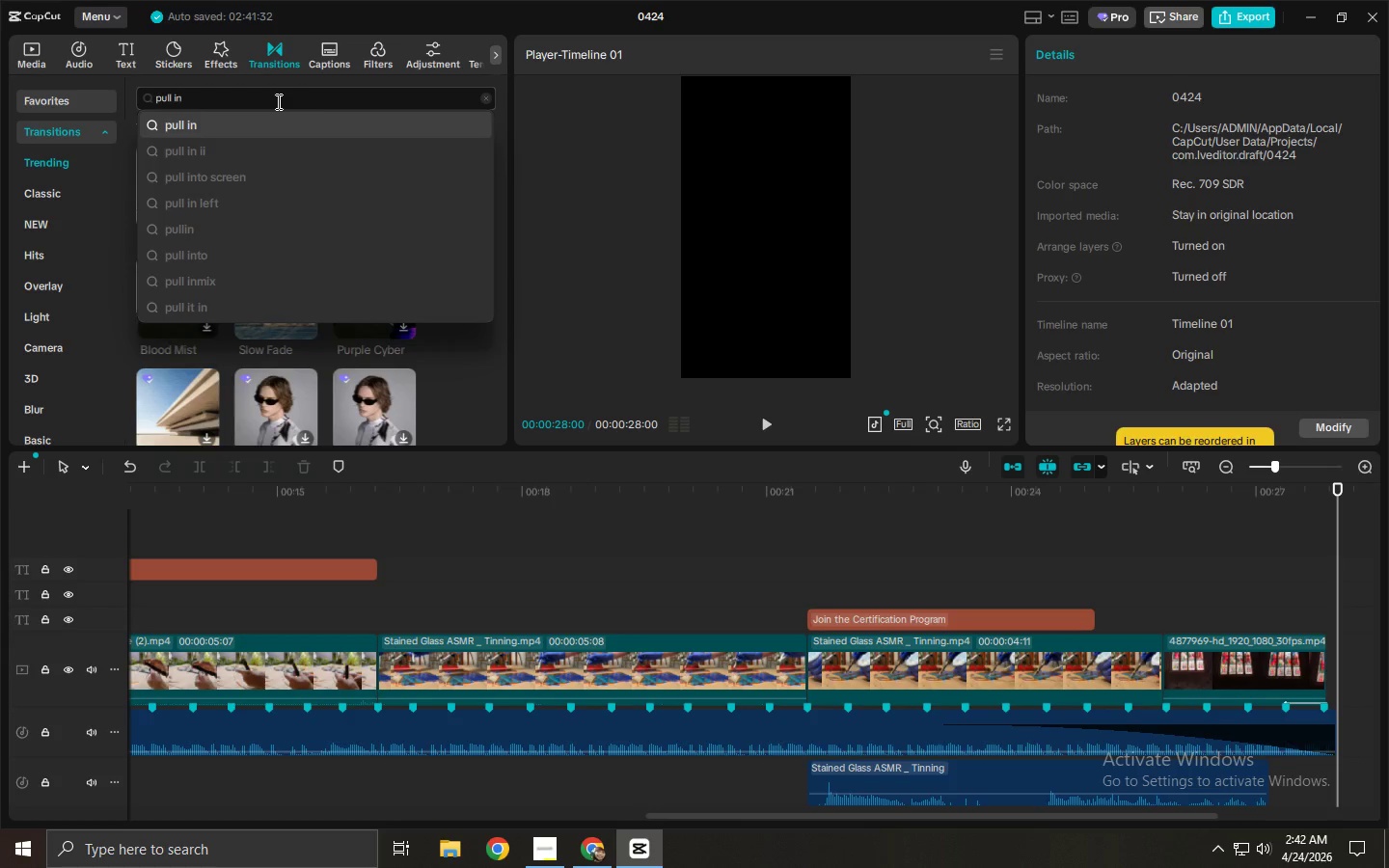 
key(Enter)
 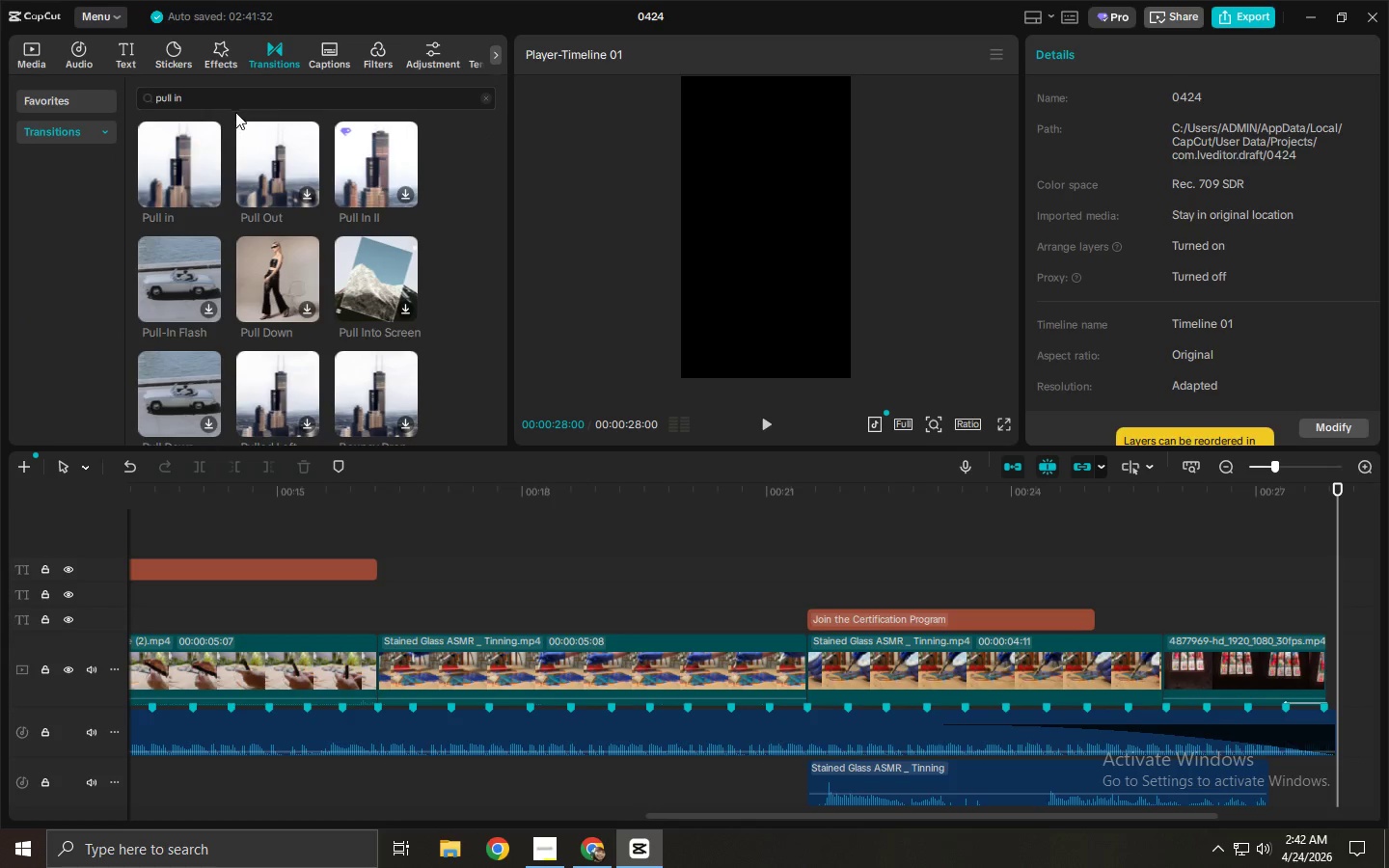 
left_click_drag(start_coordinate=[175, 152], to_coordinate=[367, 656])
 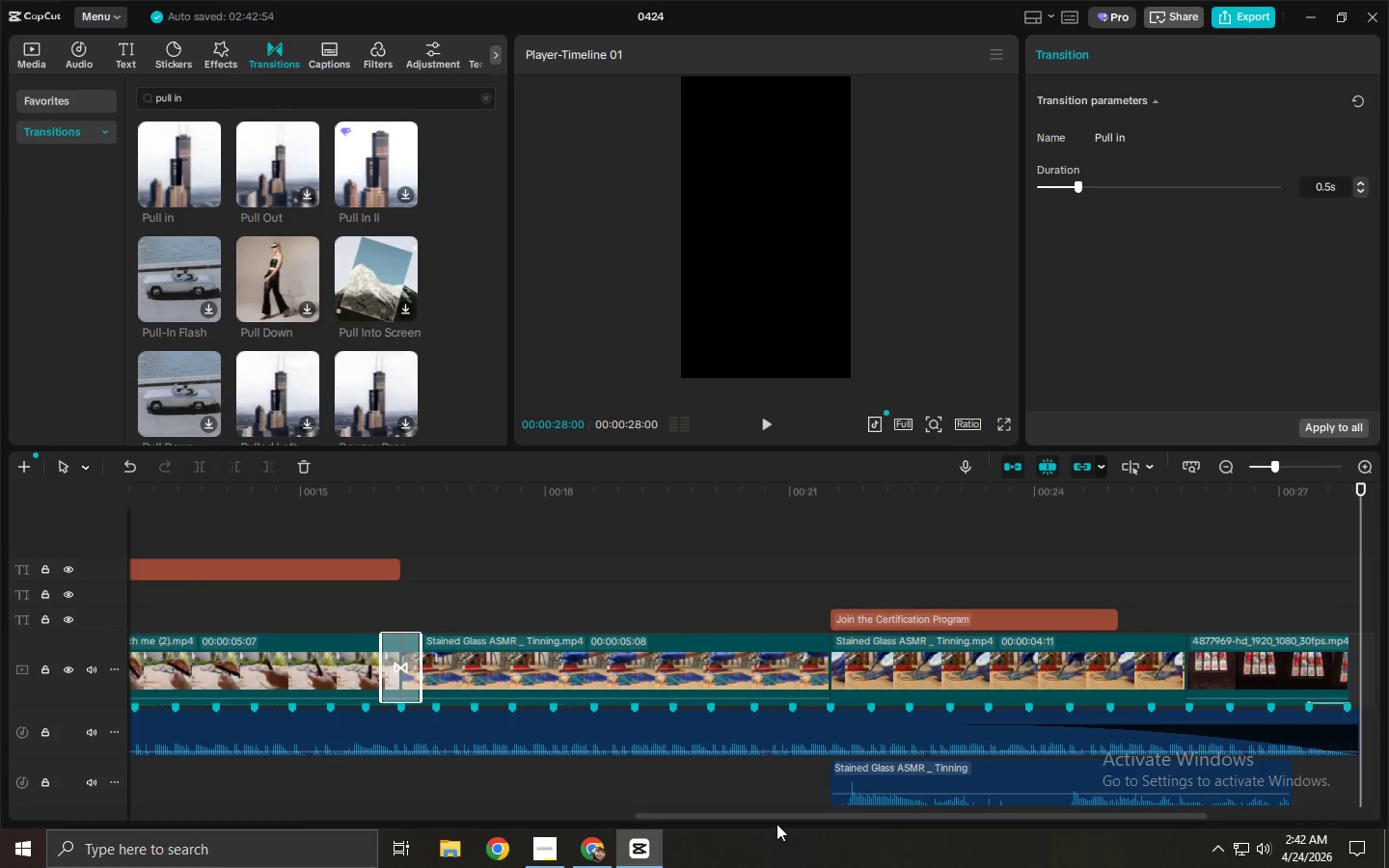 
left_click_drag(start_coordinate=[779, 820], to_coordinate=[505, 815])
 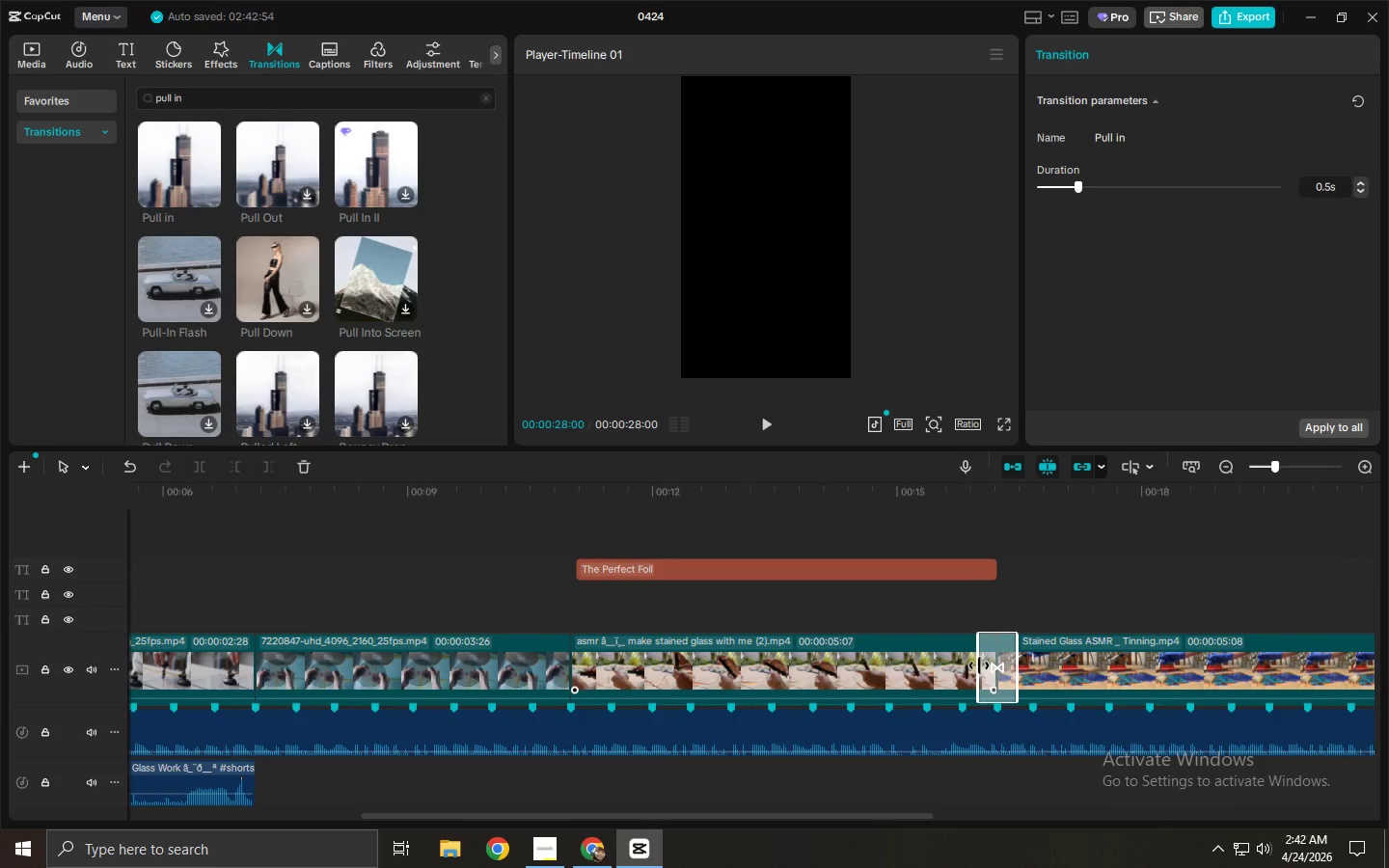 
left_click_drag(start_coordinate=[998, 658], to_coordinate=[616, 632])
 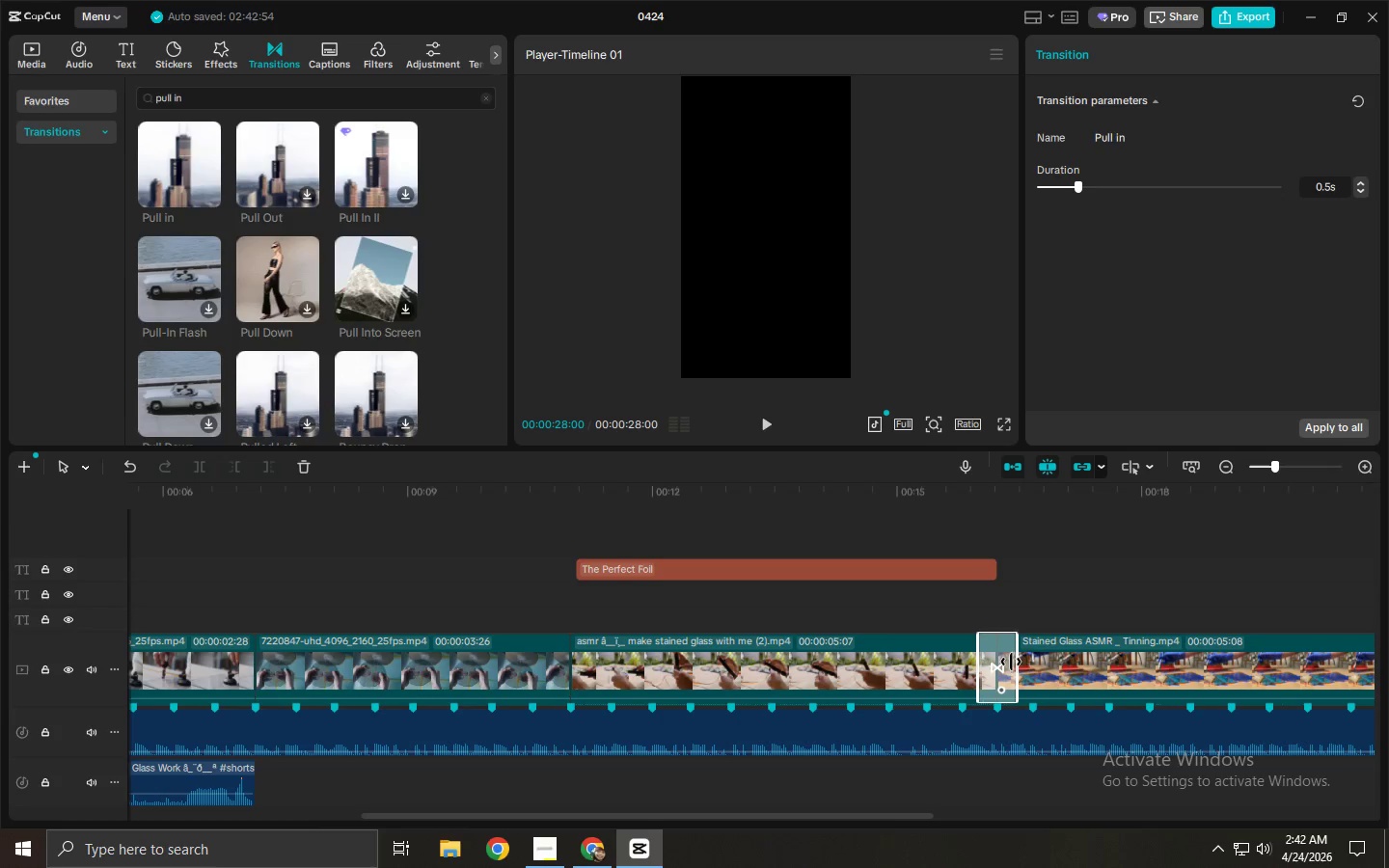 
left_click_drag(start_coordinate=[1010, 662], to_coordinate=[1007, 630])
 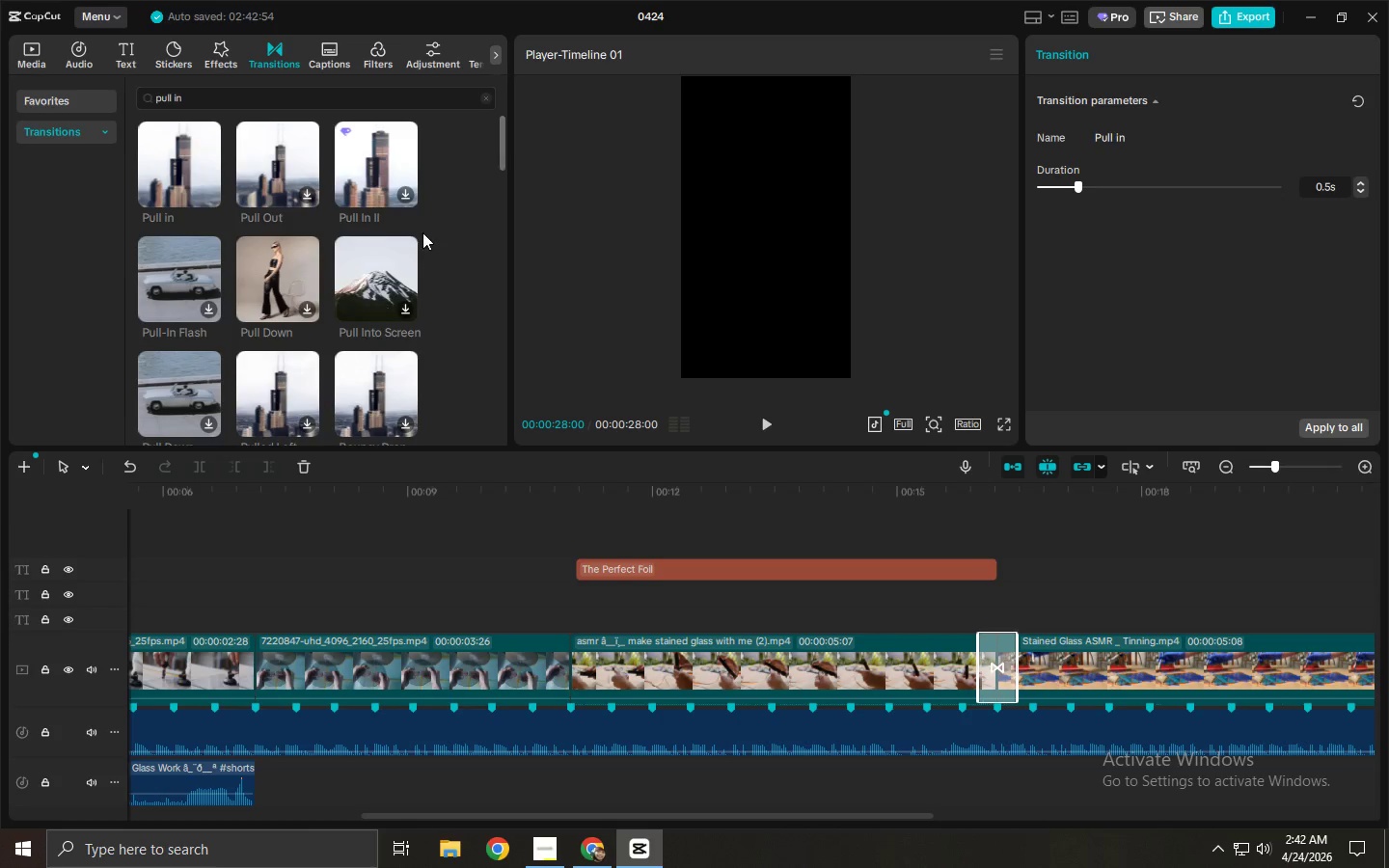 
left_click_drag(start_coordinate=[375, 171], to_coordinate=[291, 647])
 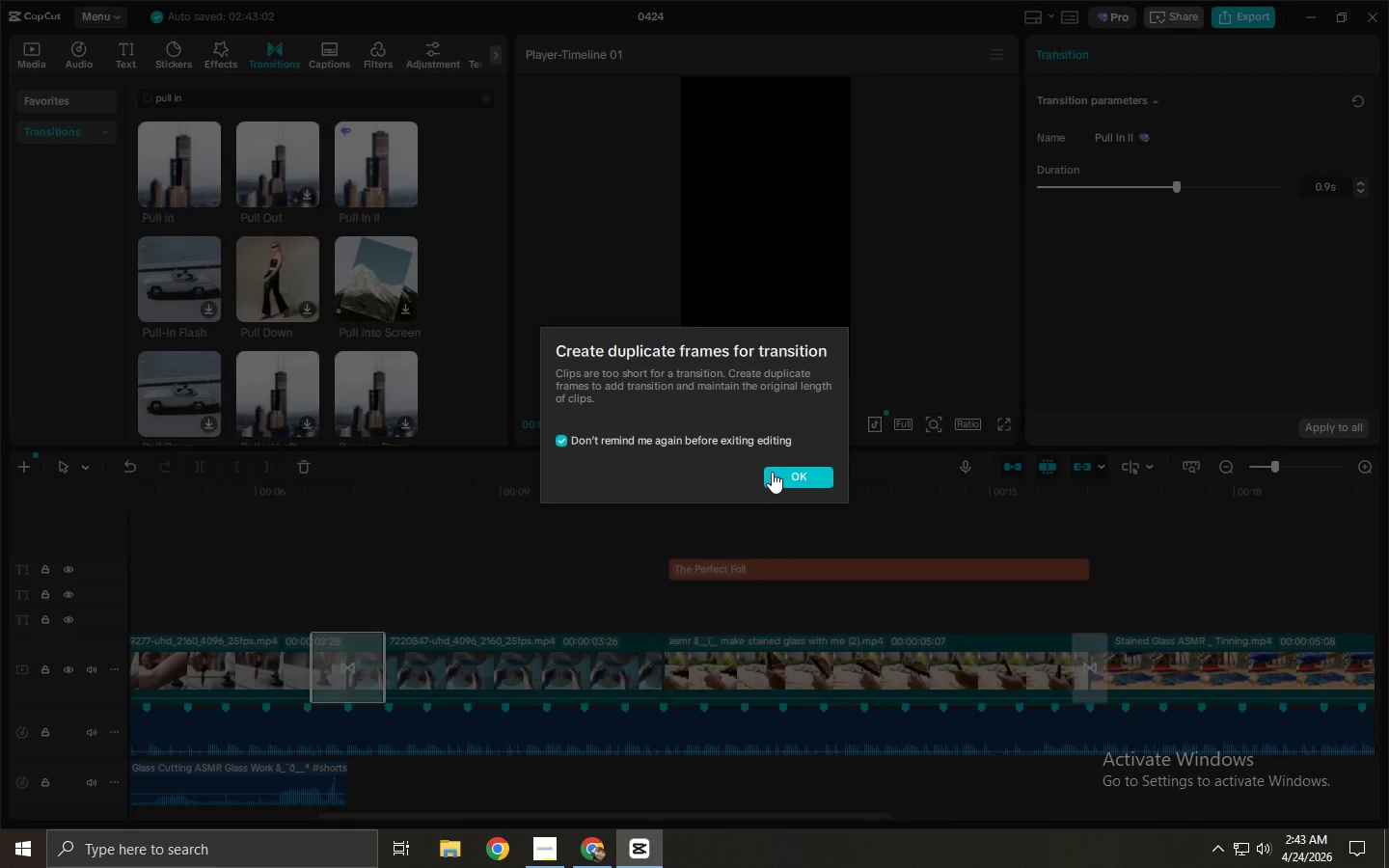 
left_click([772, 472])
 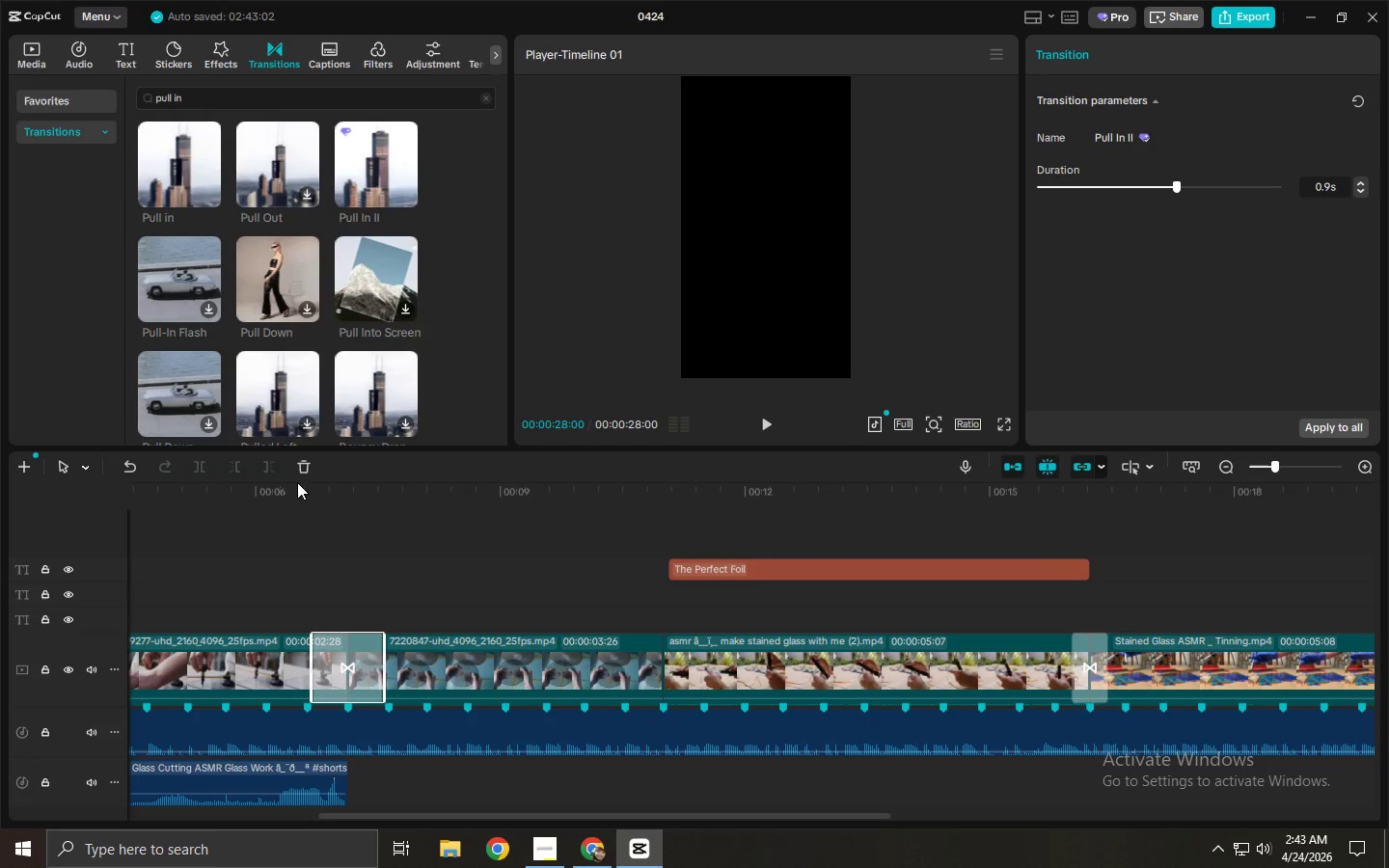 
left_click([276, 485])
 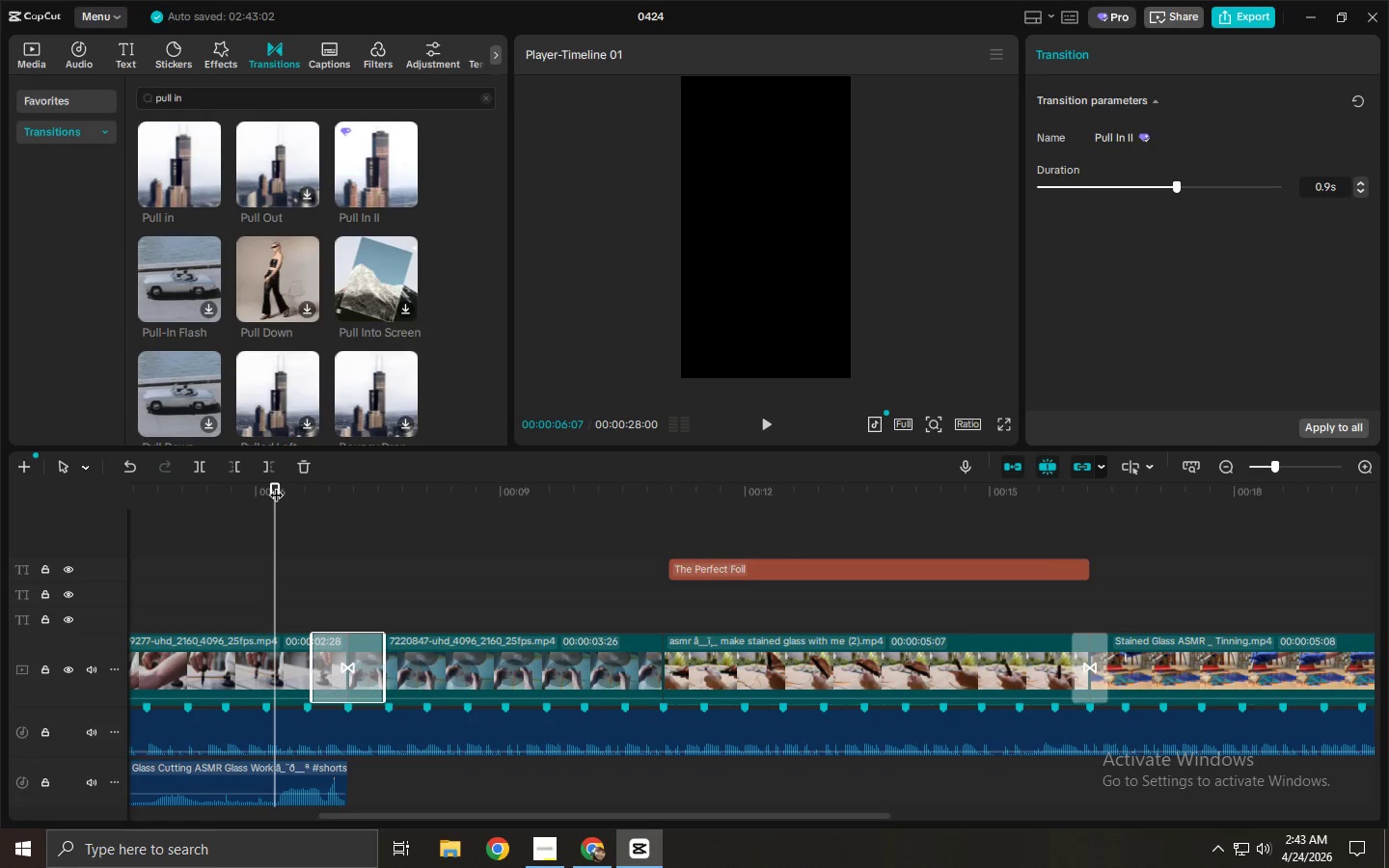 
key(Space)
 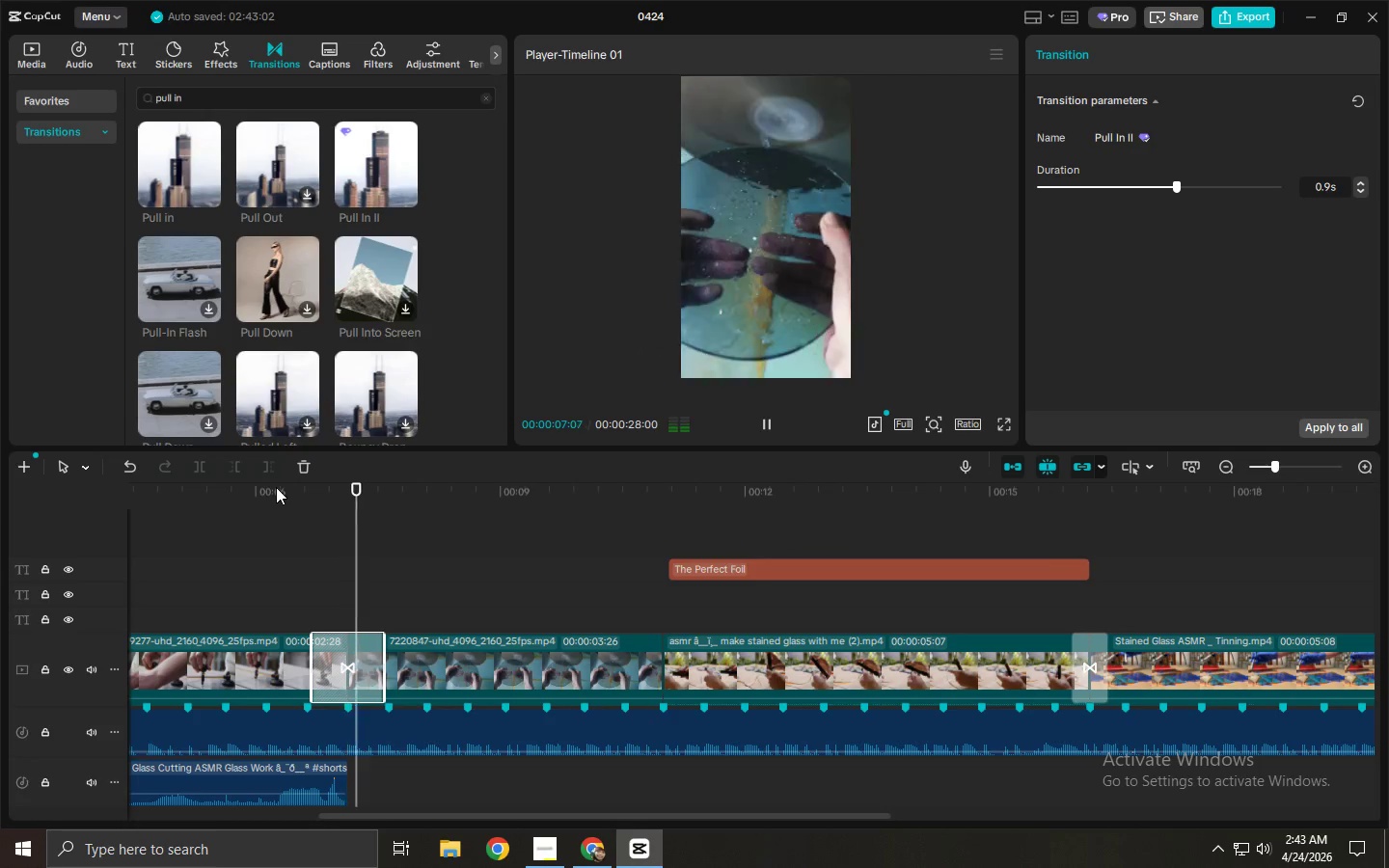 
key(Space)
 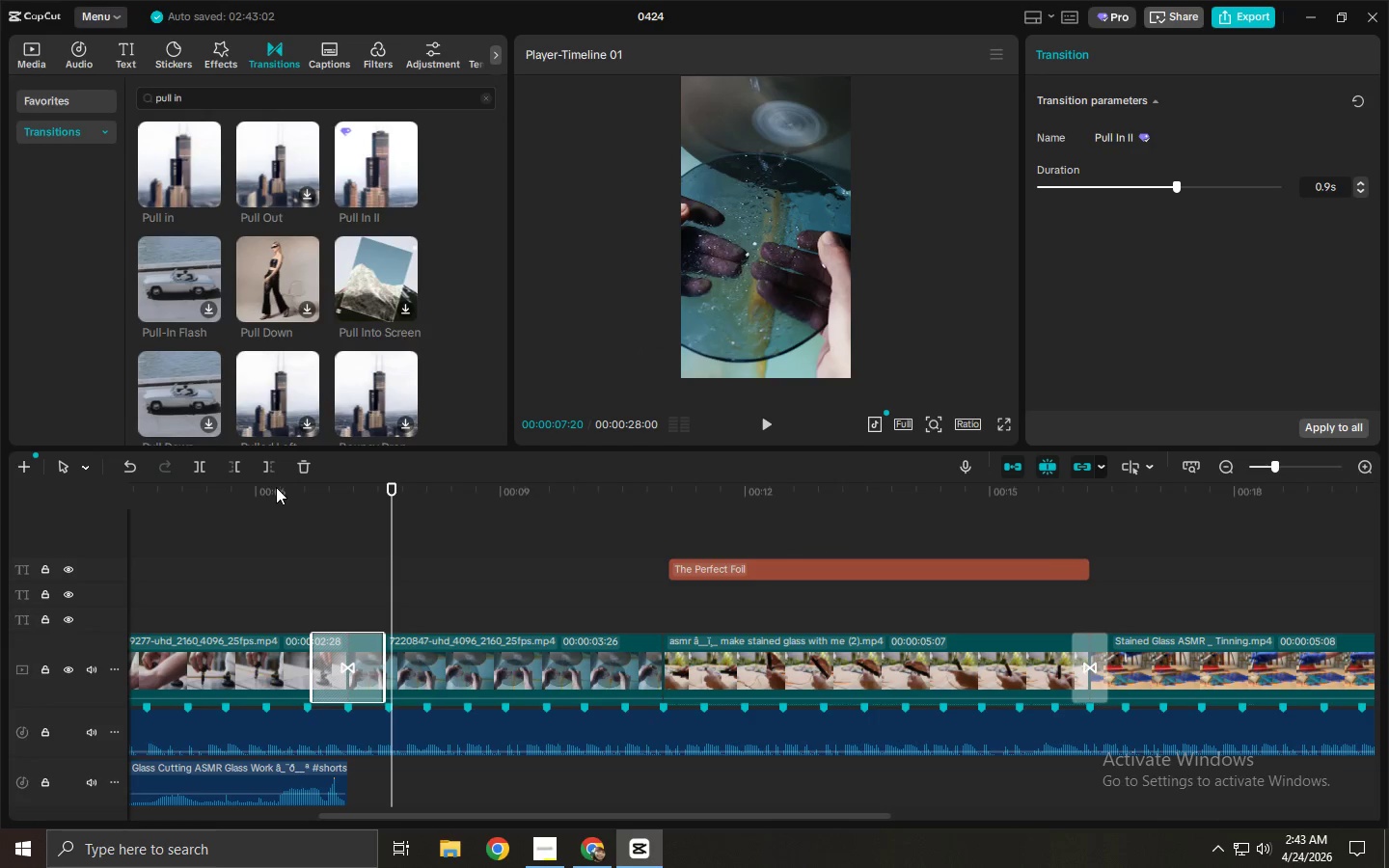 
key(Space)
 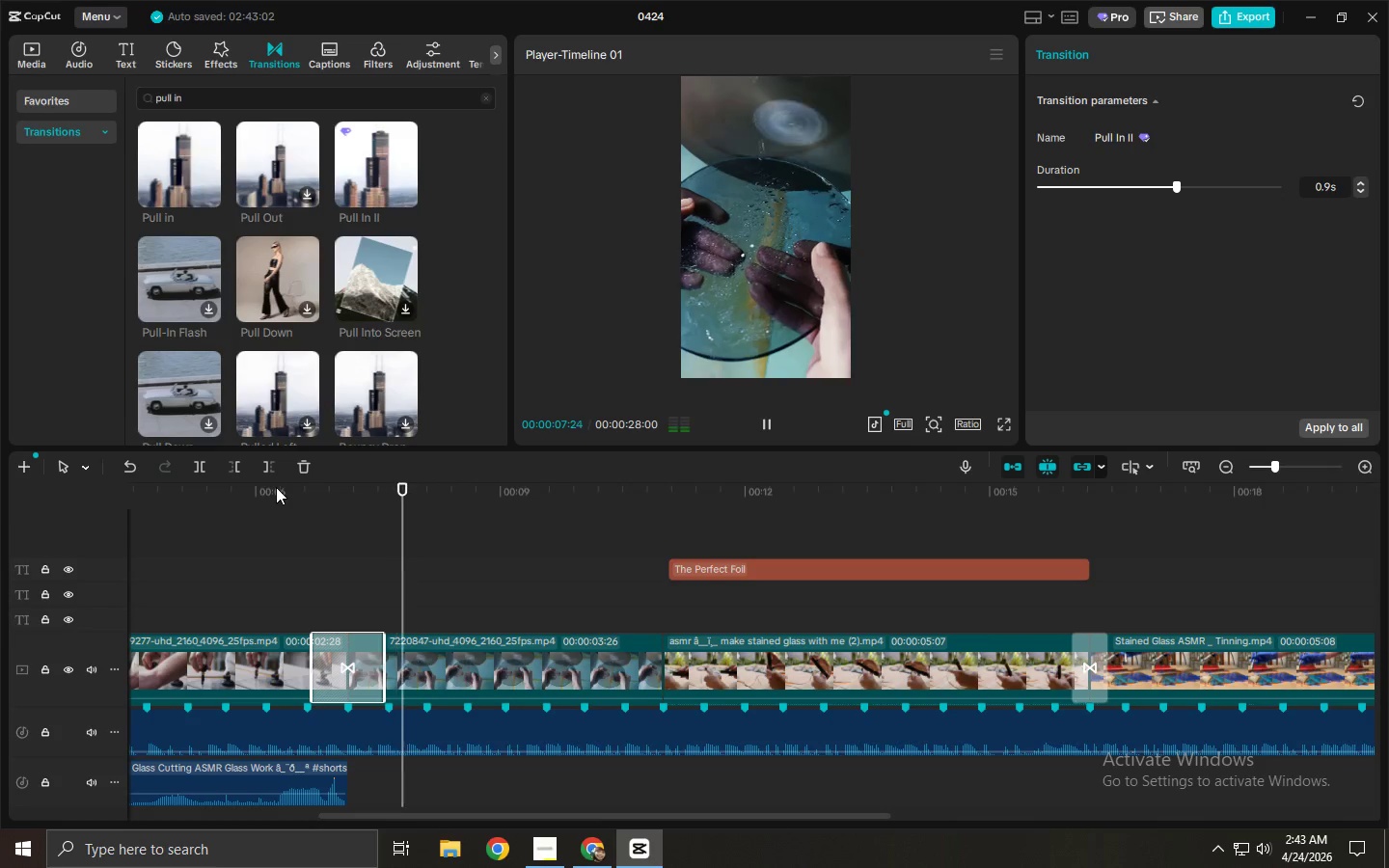 
key(Space)
 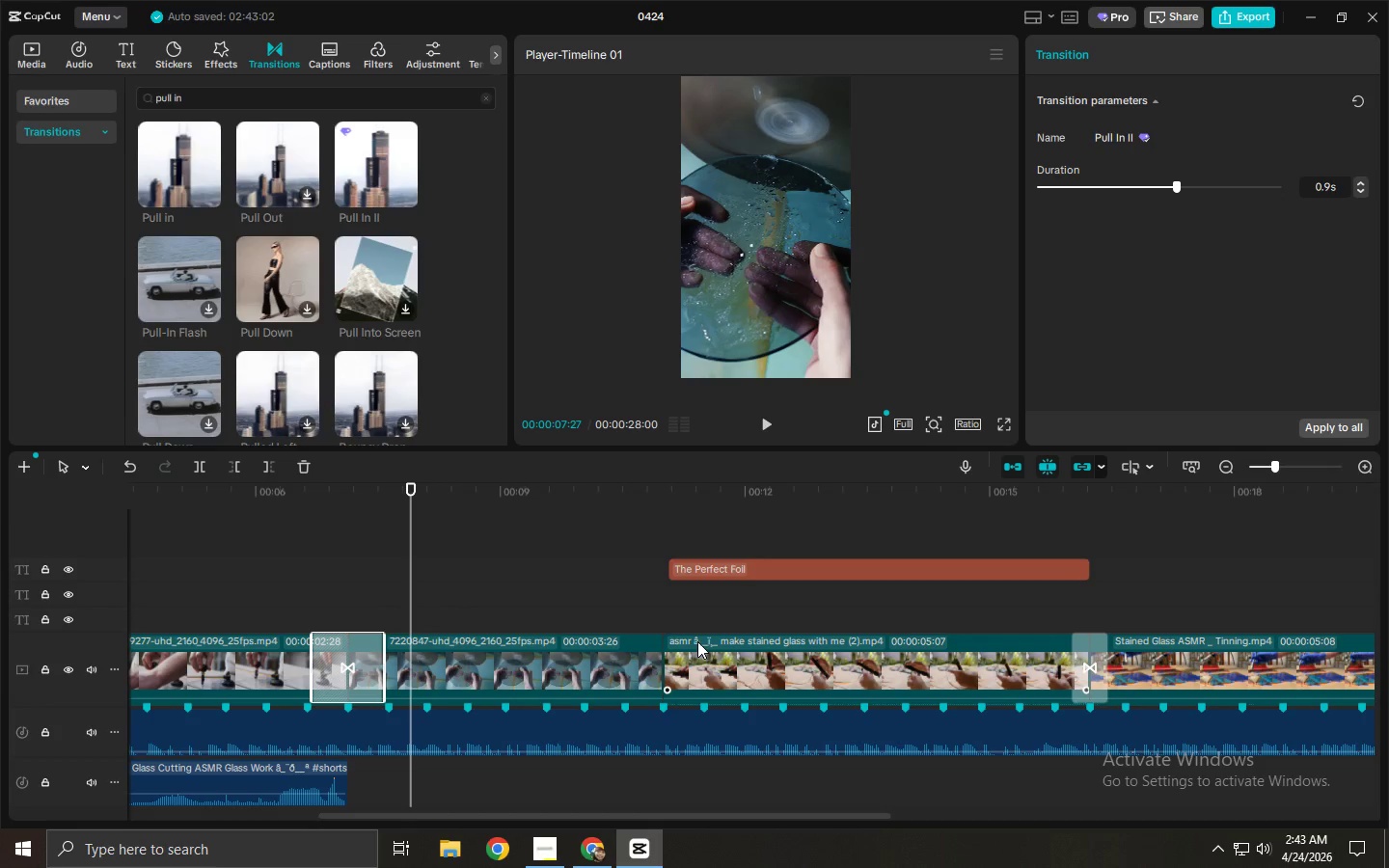 
left_click([355, 670])
 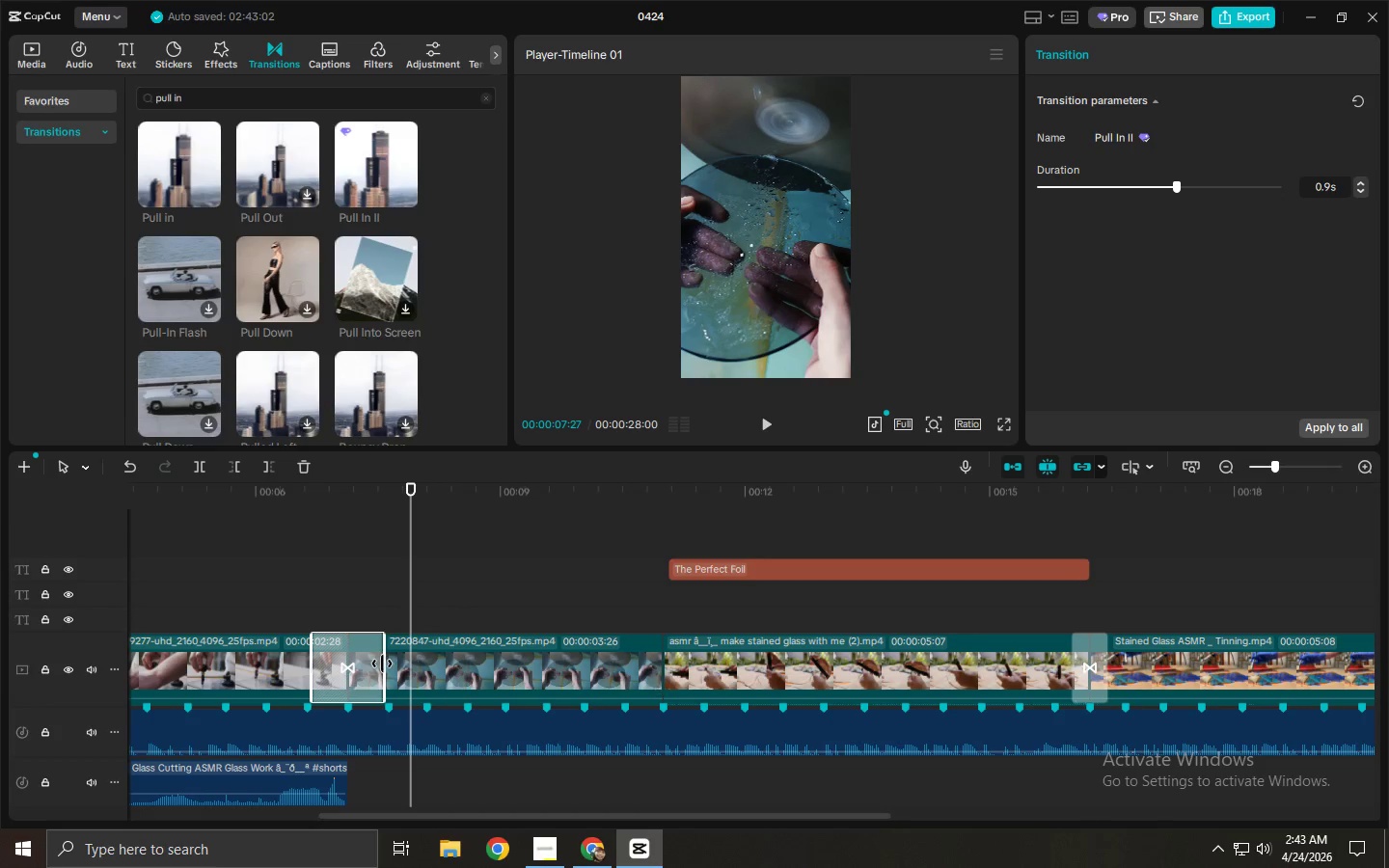 
left_click_drag(start_coordinate=[382, 663], to_coordinate=[361, 662])
 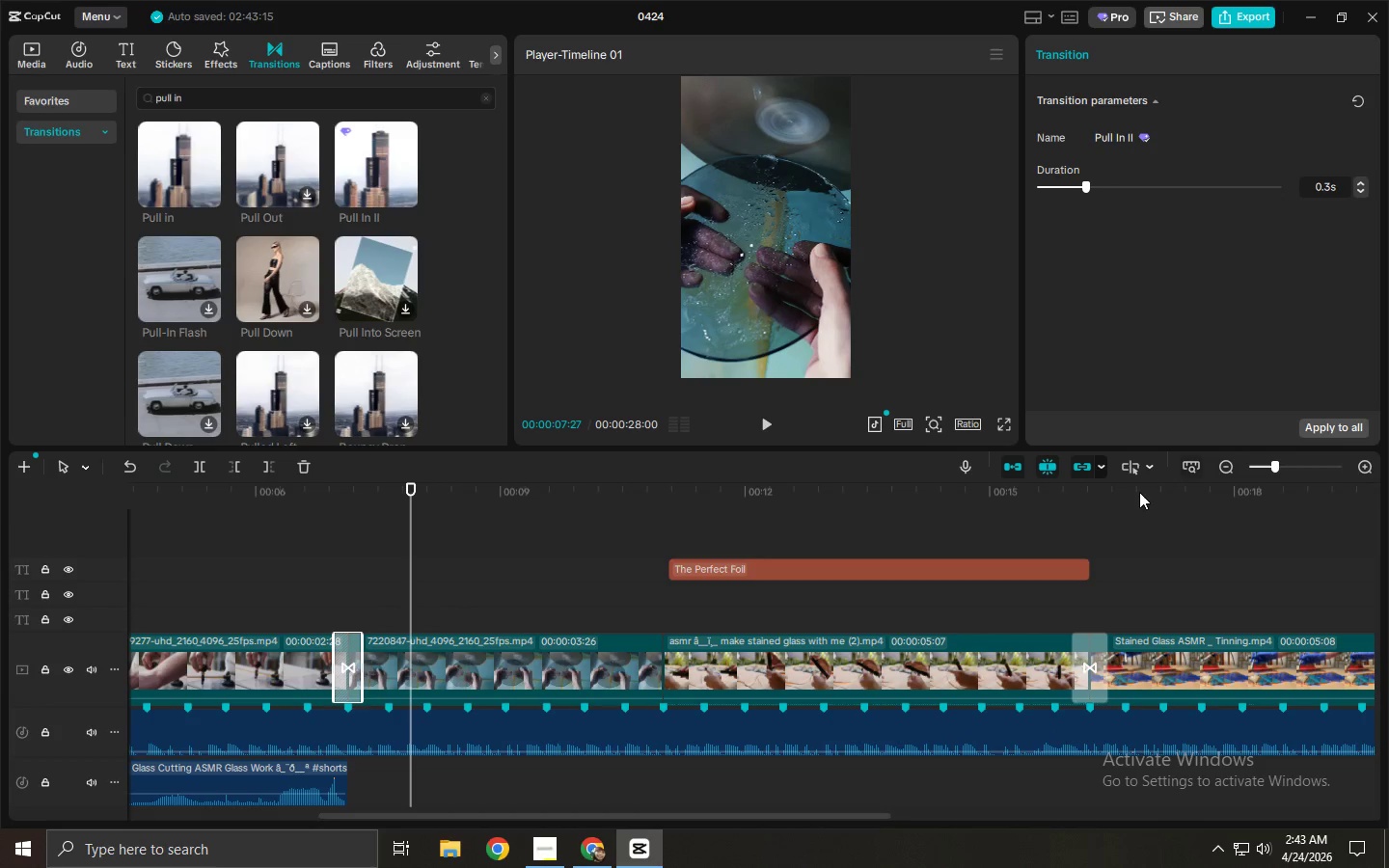 
left_click([1340, 424])
 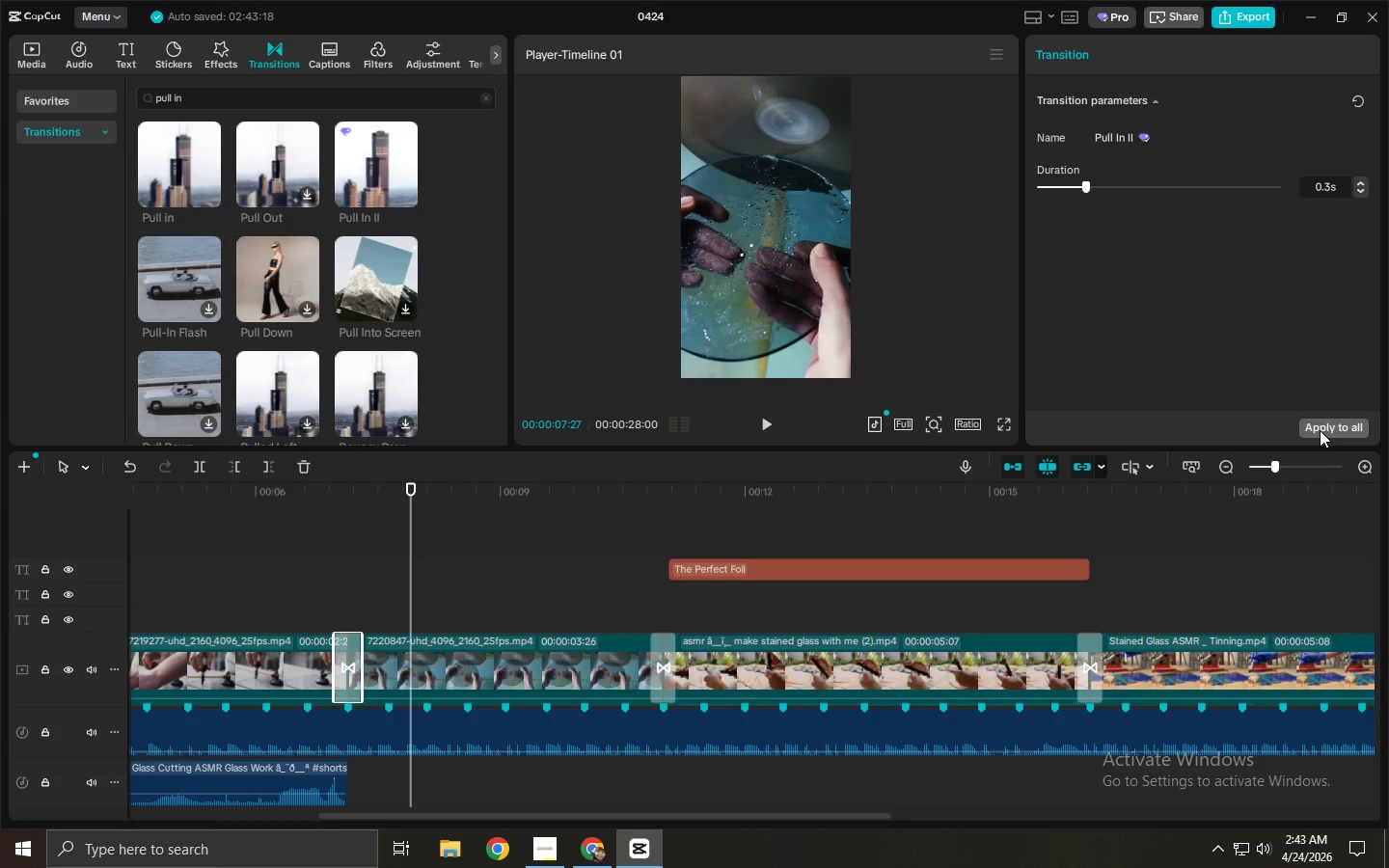 
wait(10.28)
 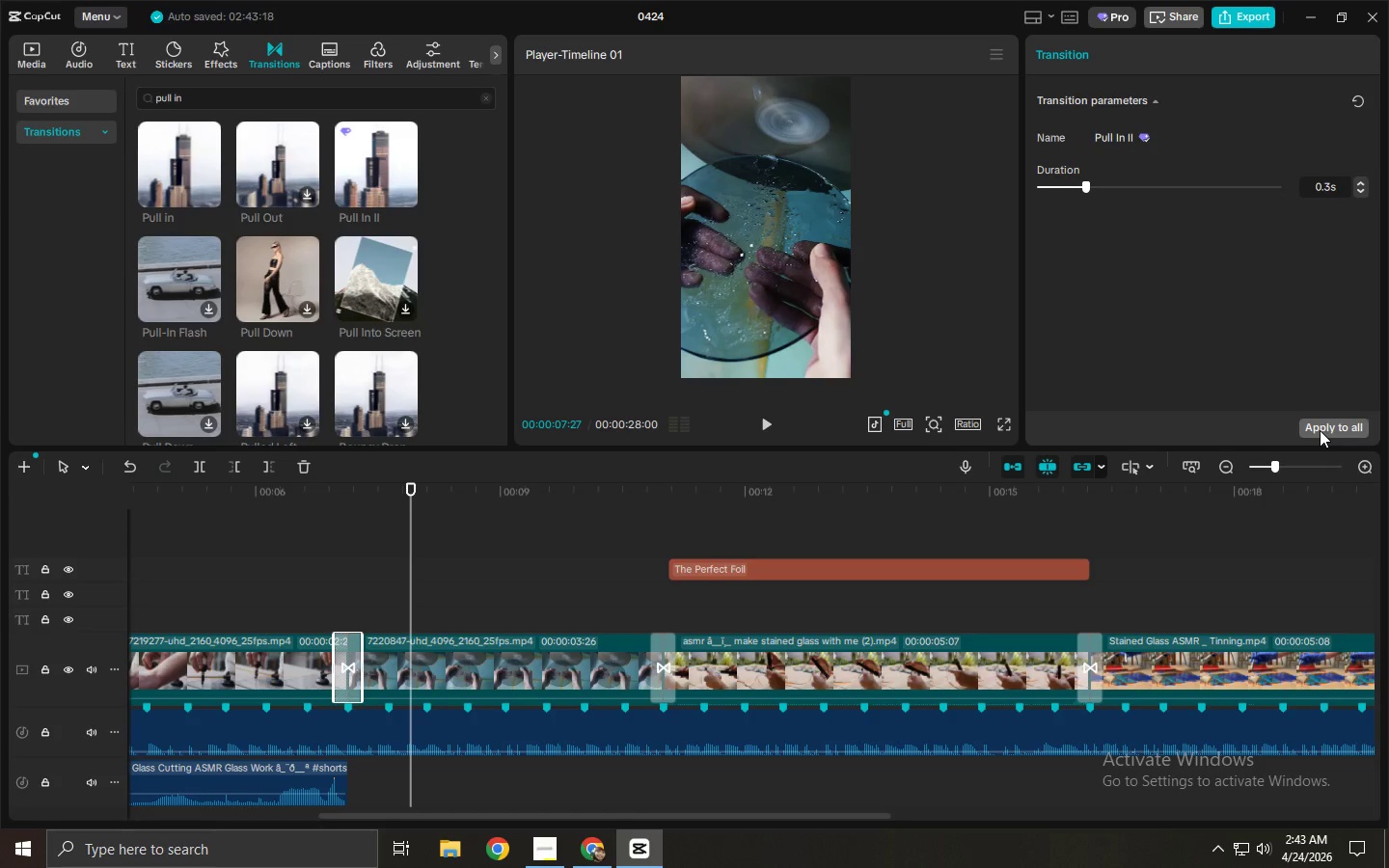 
key(Space)
 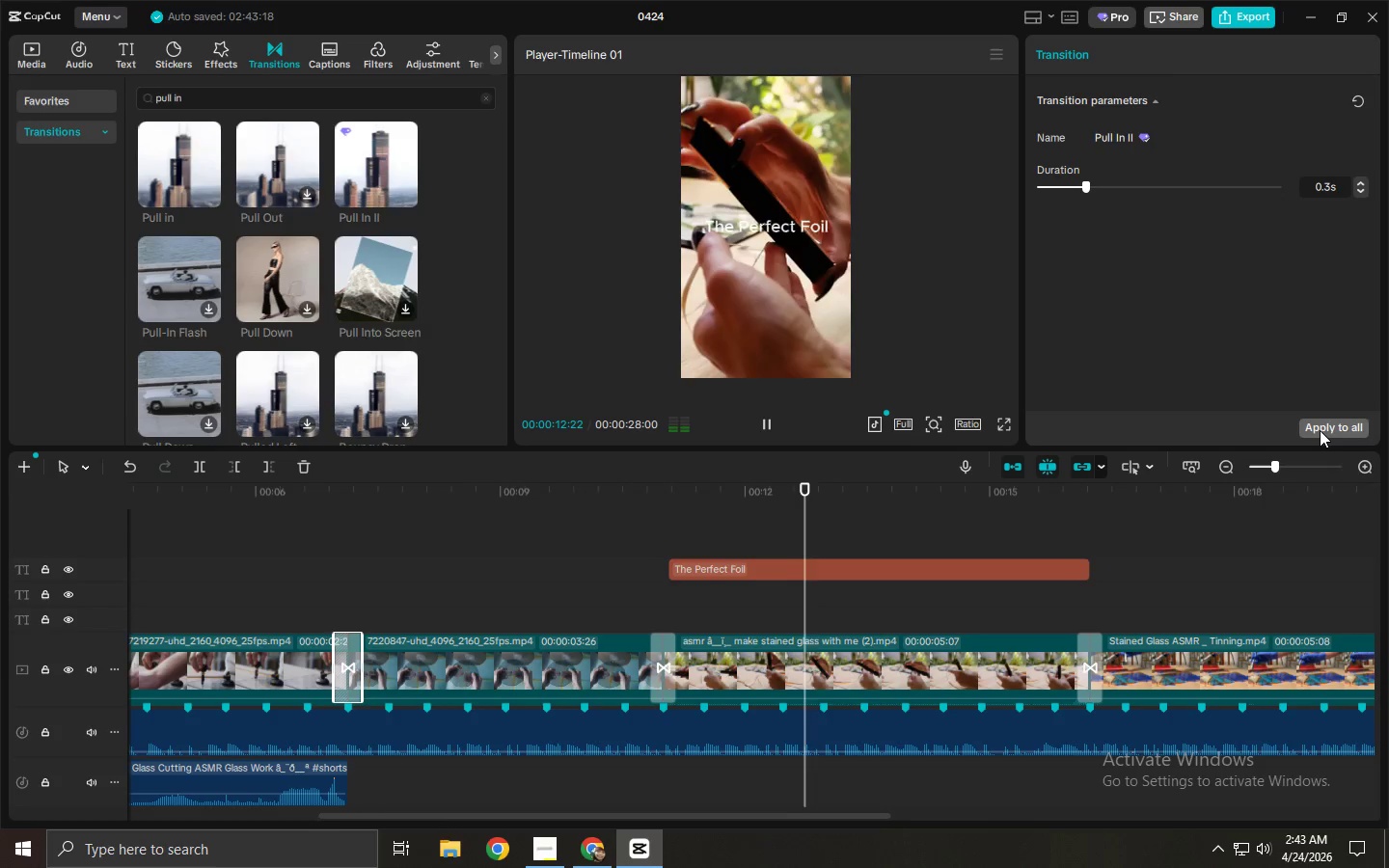 
wait(6.58)
 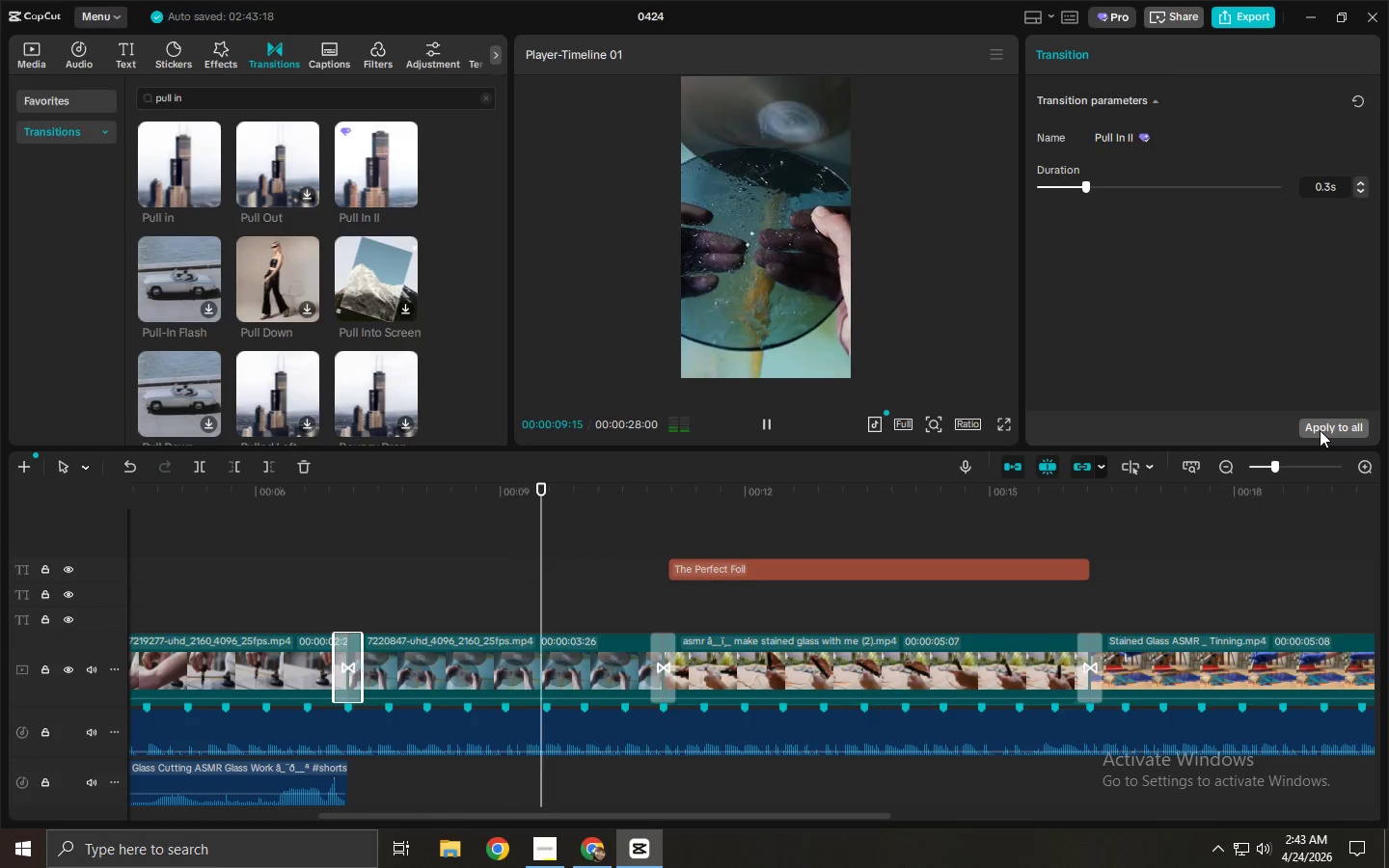 
key(Space)
 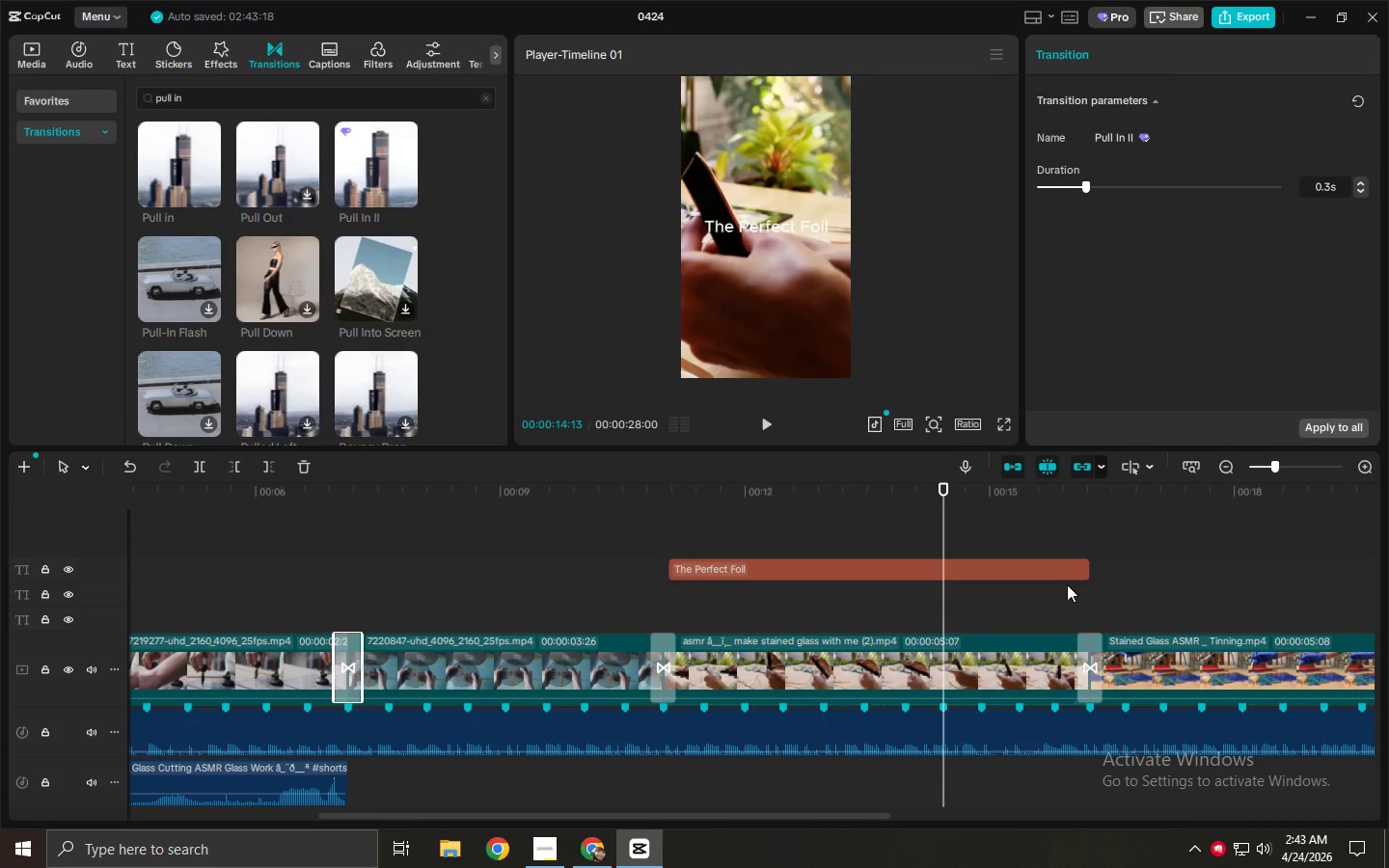 
left_click_drag(start_coordinate=[1082, 610], to_coordinate=[293, 493])
 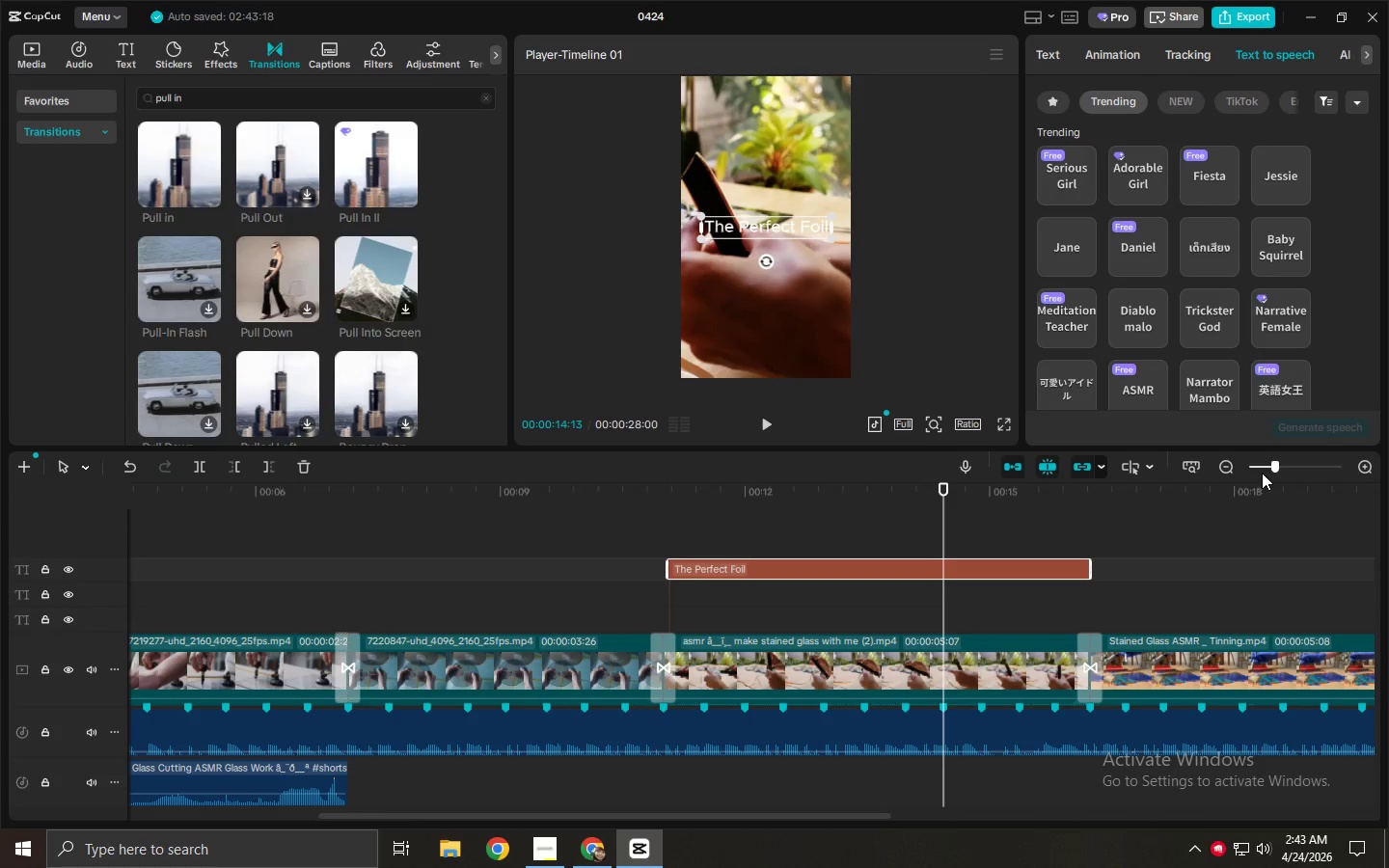 
double_click([1268, 464])
 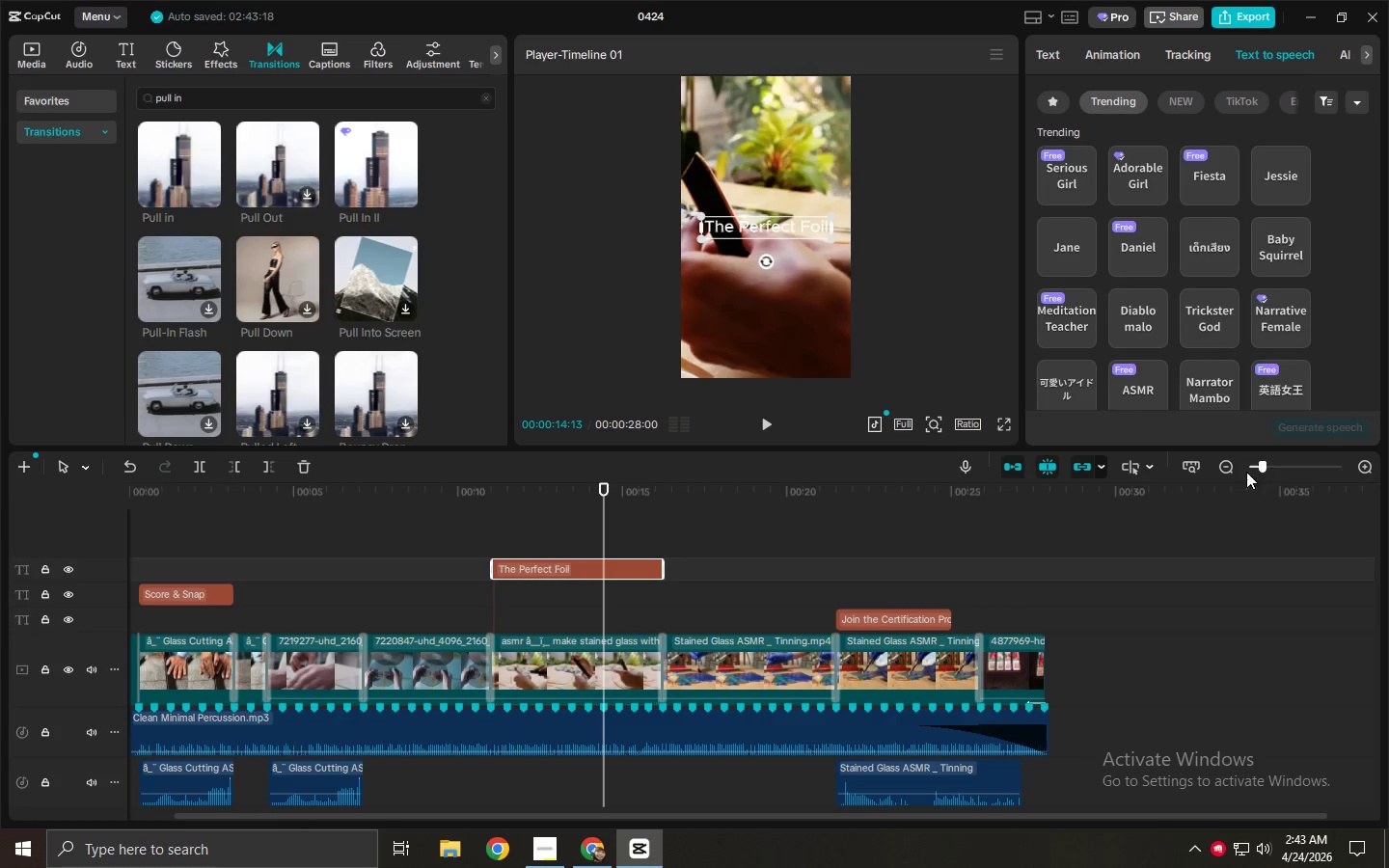 
left_click_drag(start_coordinate=[971, 626], to_coordinate=[444, 600])
 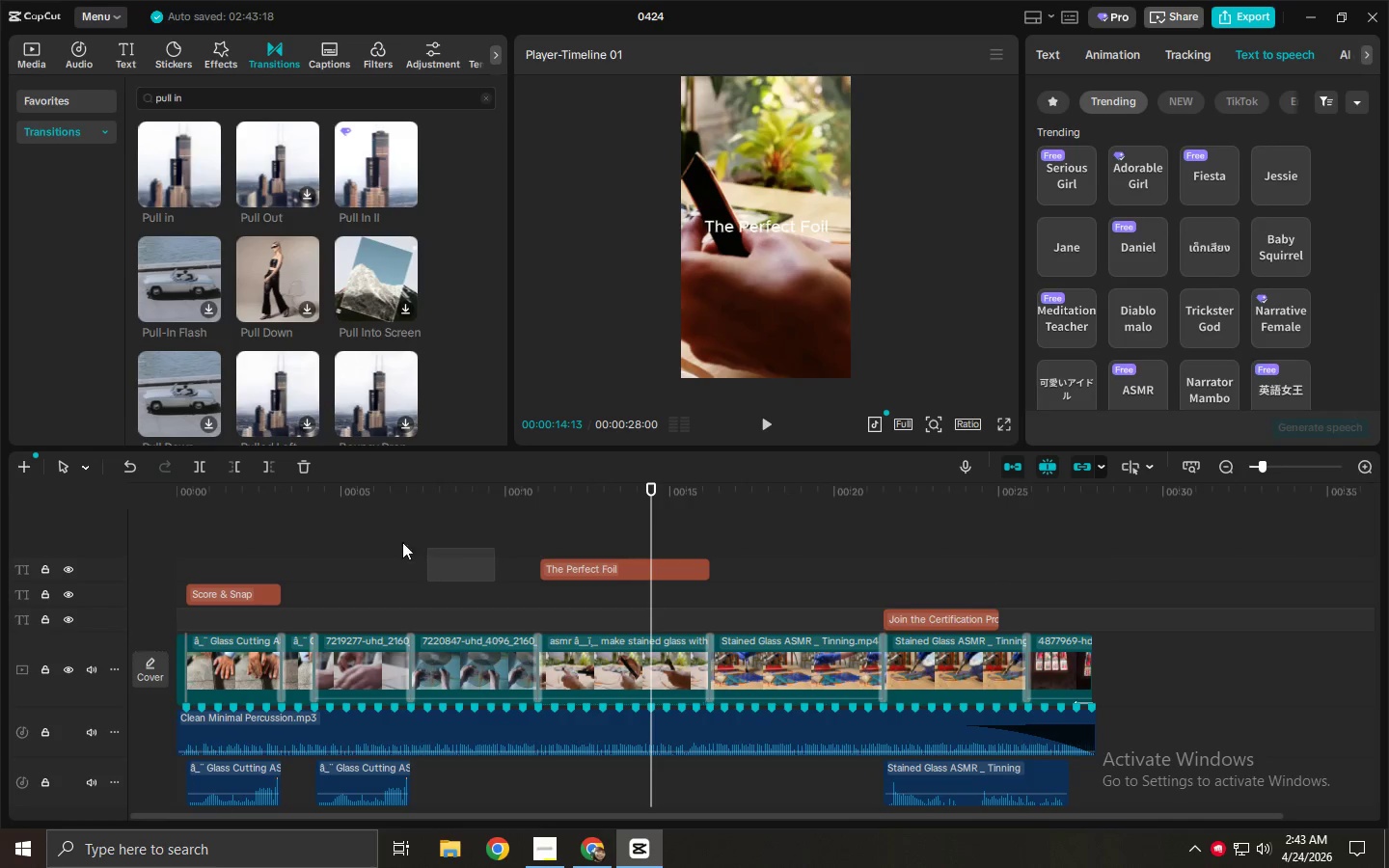 
left_click([444, 600])
 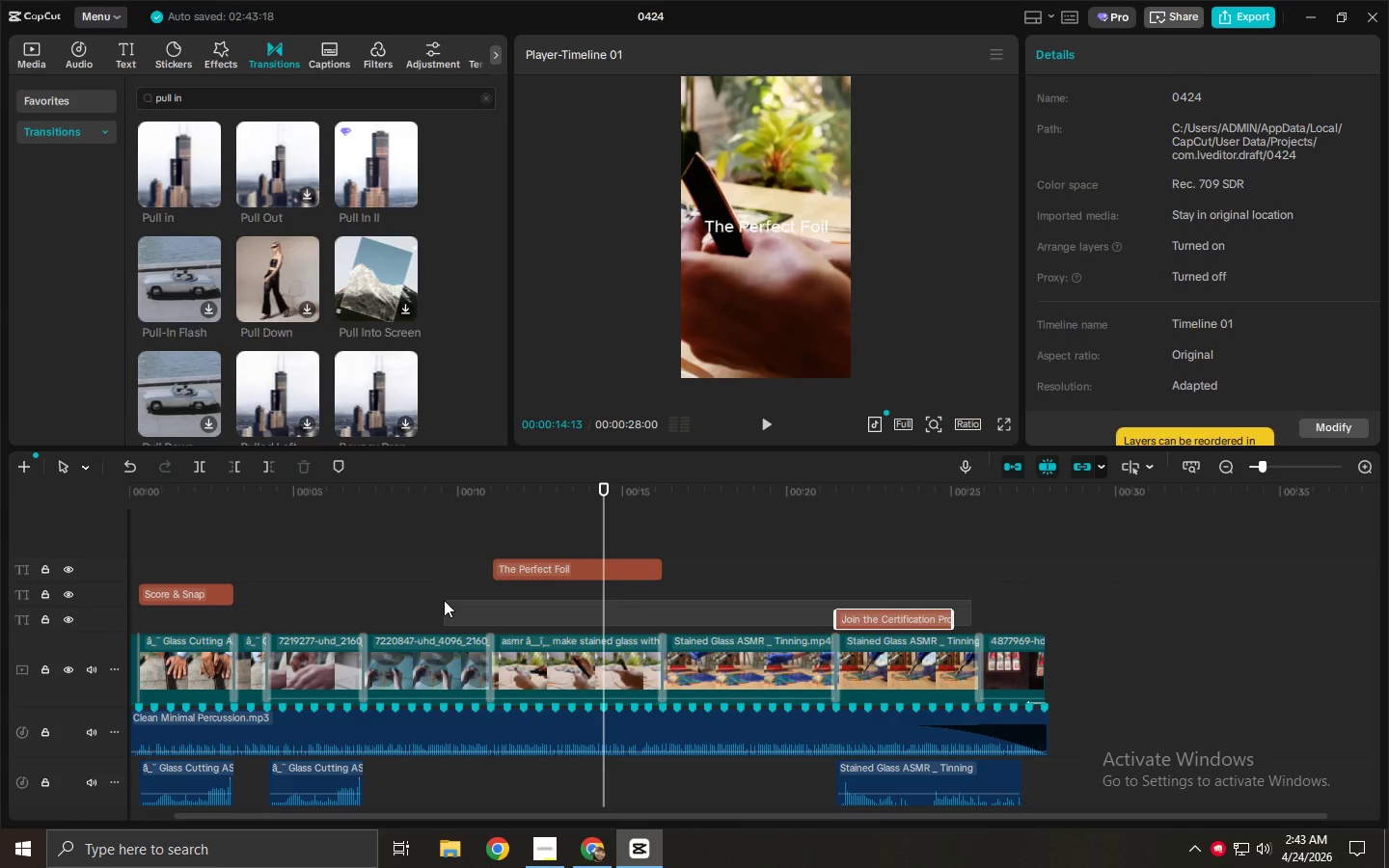 
left_click_drag(start_coordinate=[448, 582], to_coordinate=[423, 543])
 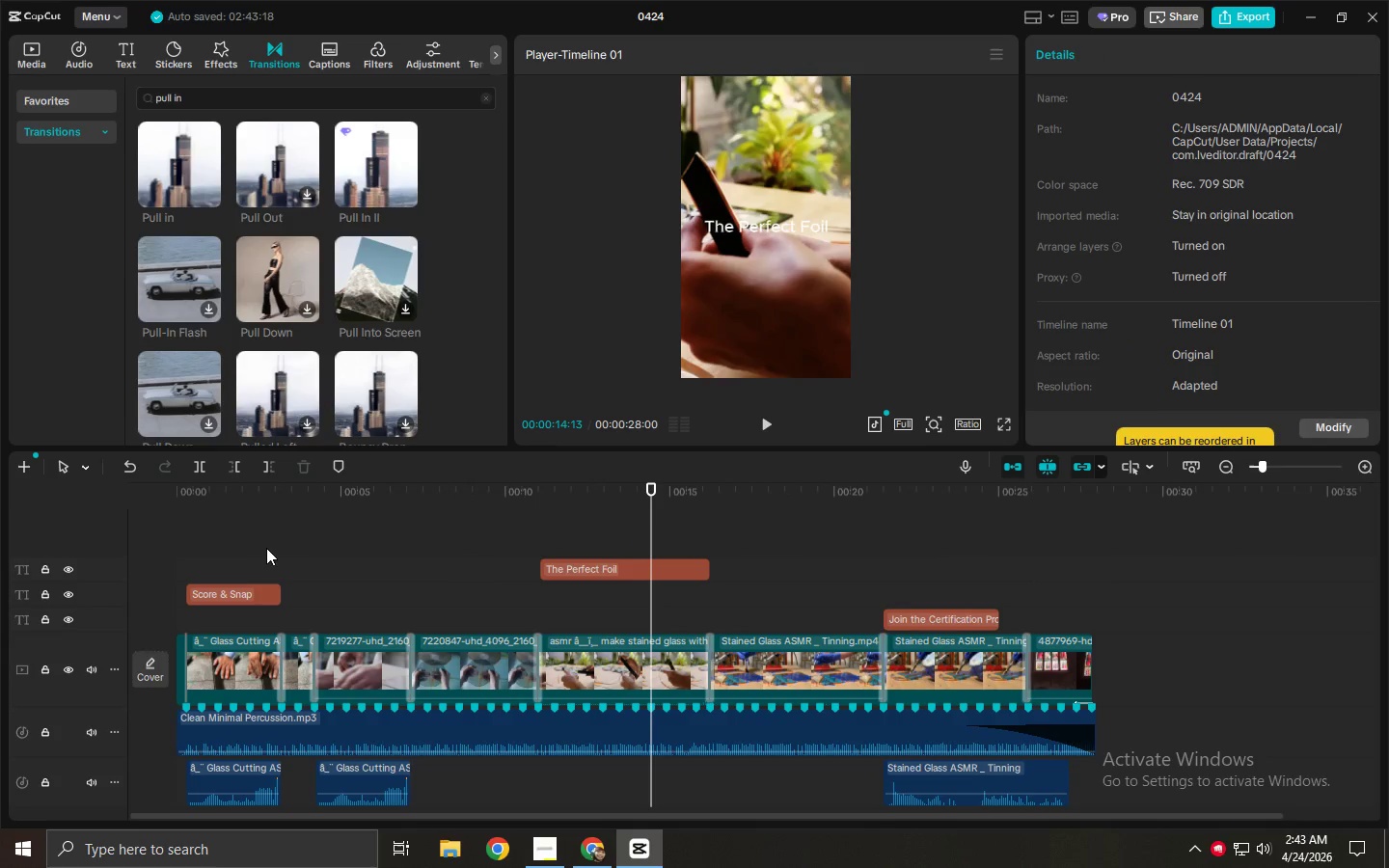 
left_click_drag(start_coordinate=[256, 547], to_coordinate=[949, 633])
 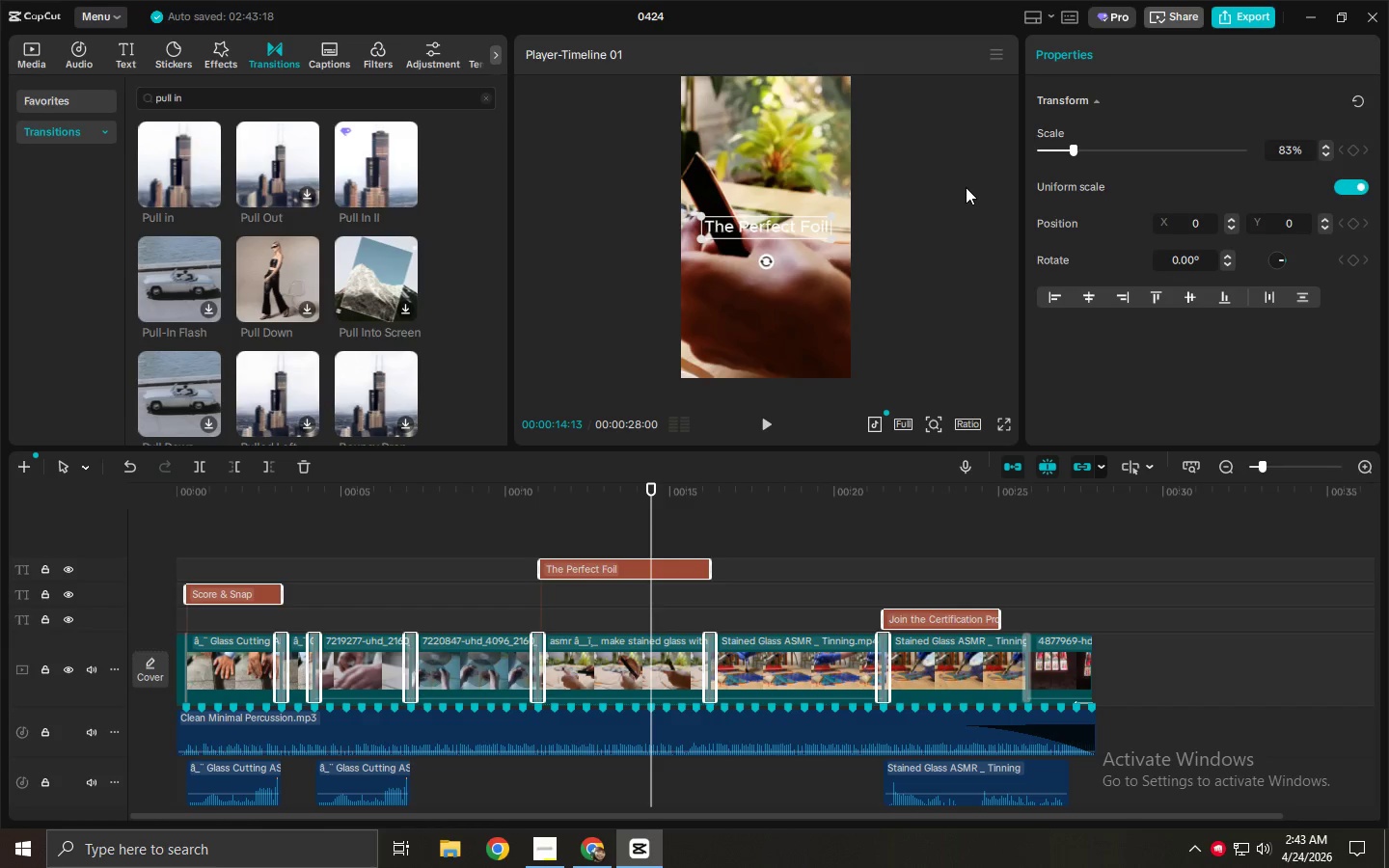 
wait(15.91)
 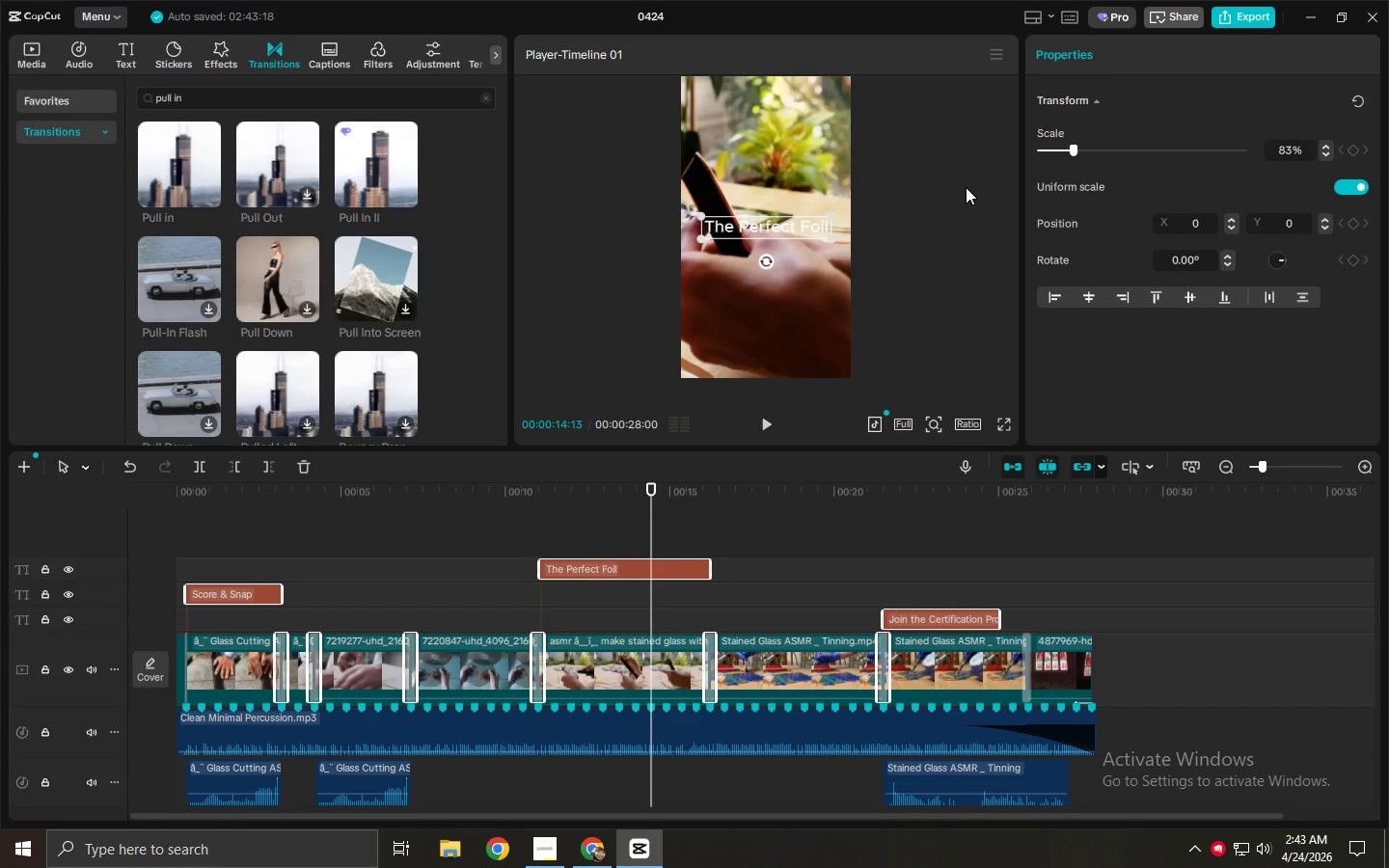 
key(Space)
 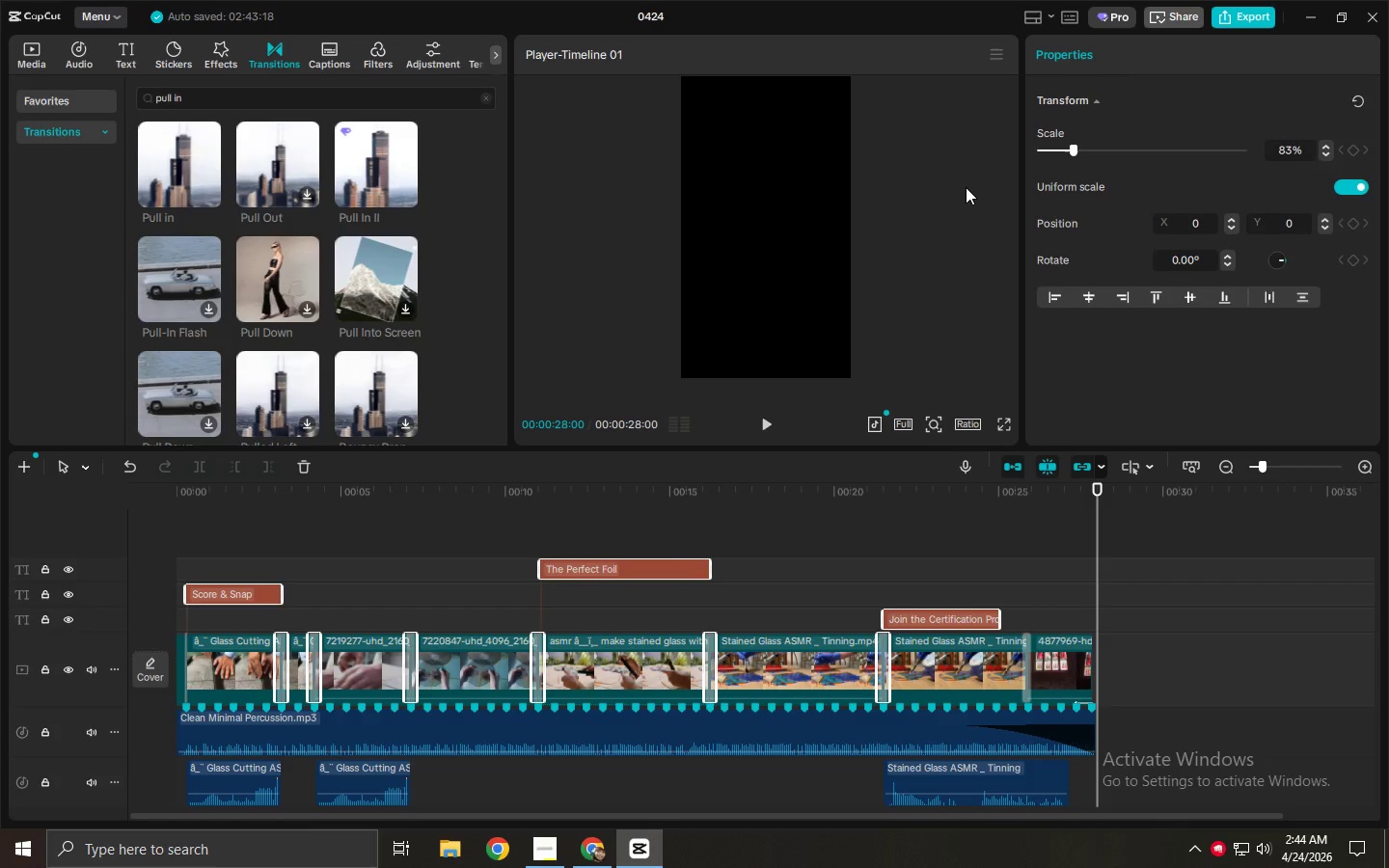 
wait(20.73)
 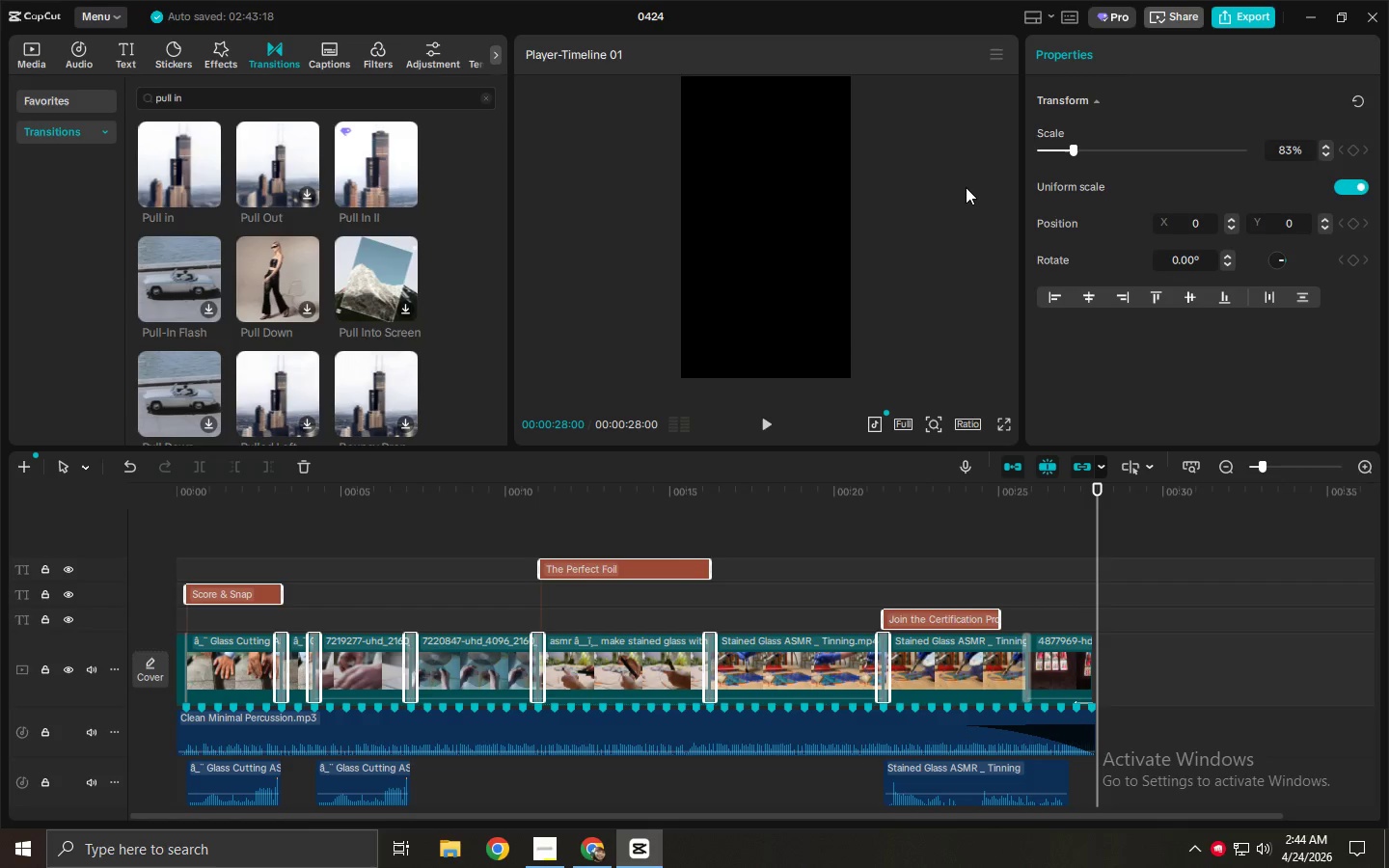 
key(Space)
 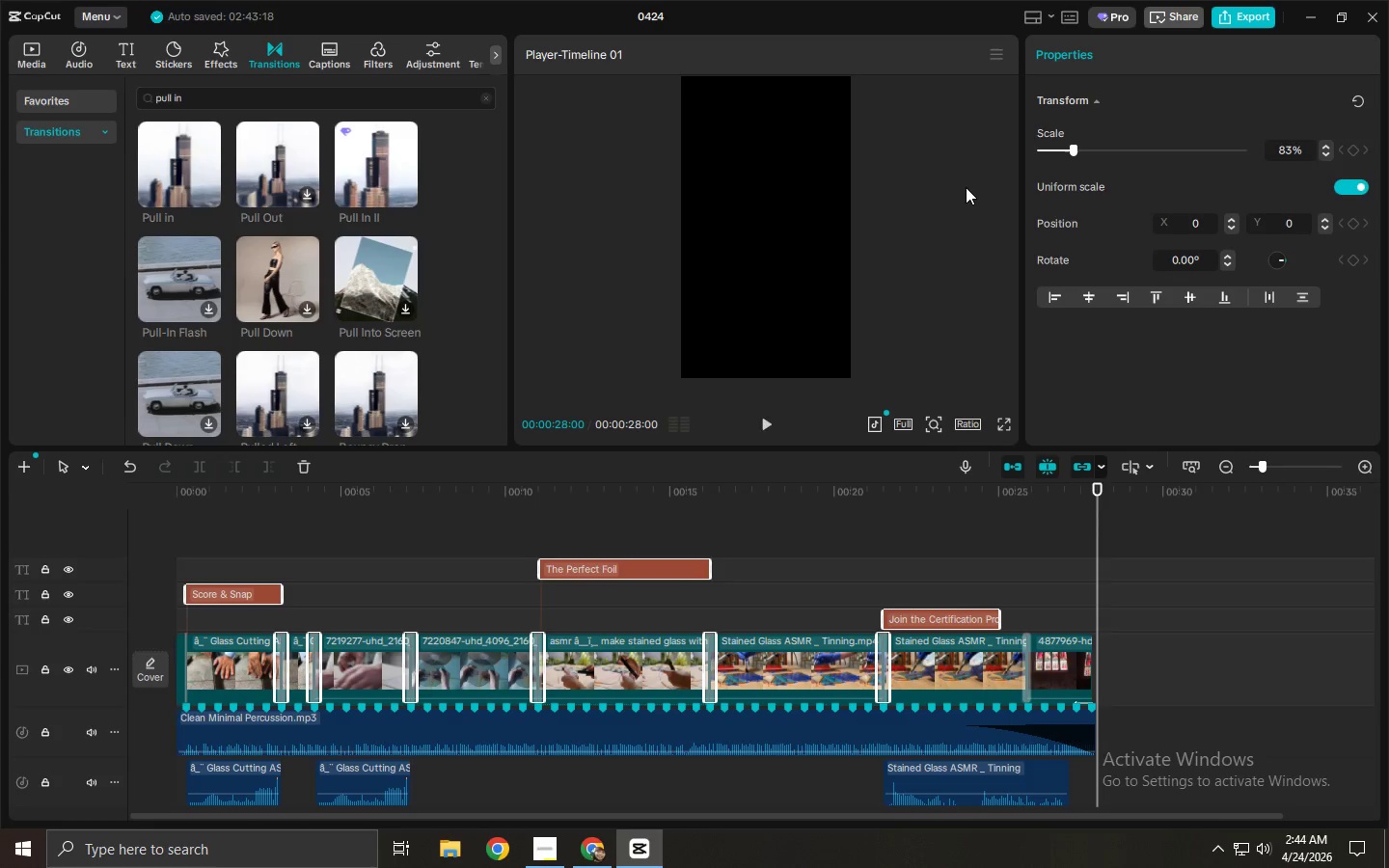 
key(N)
 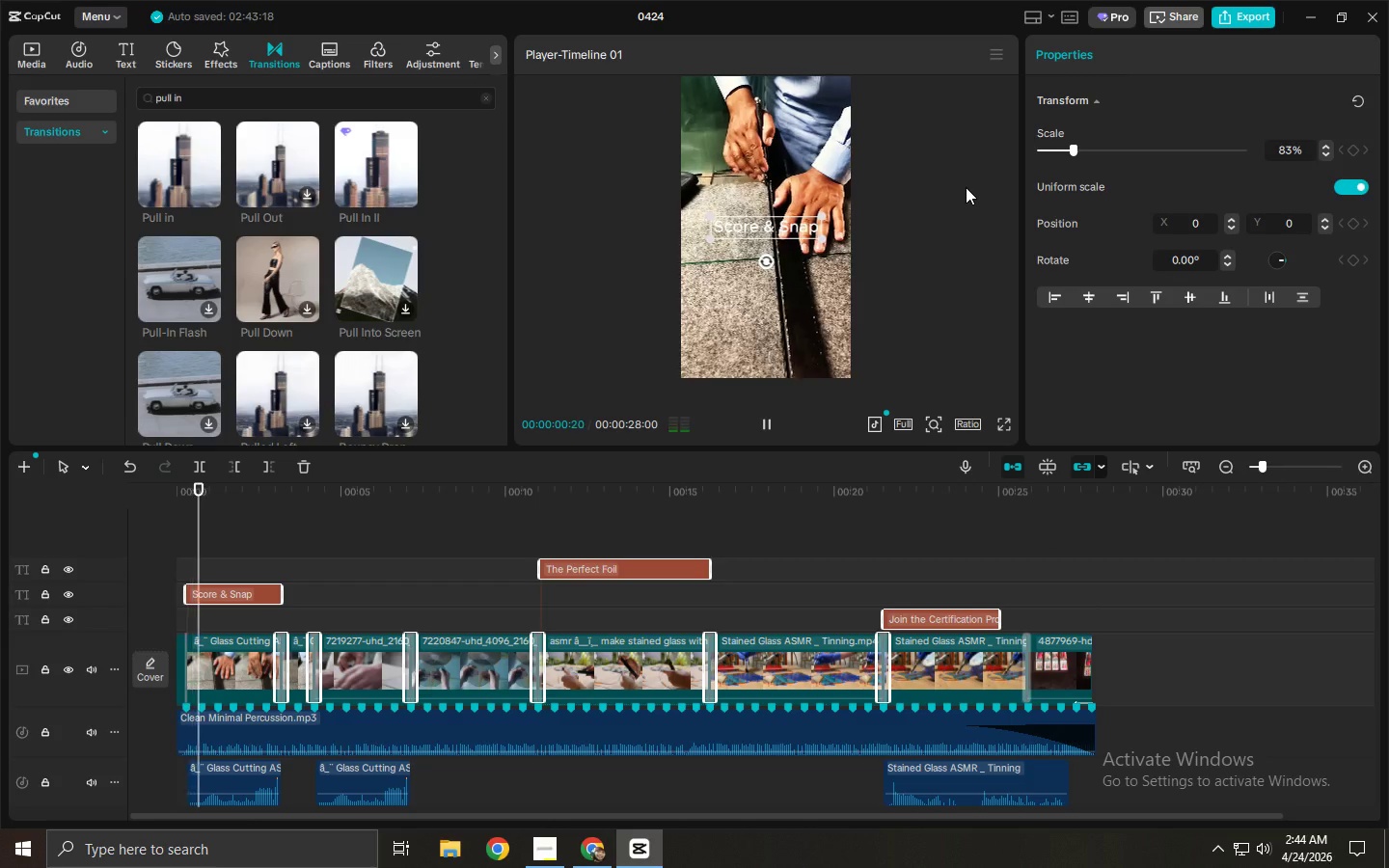 
key(Space)
 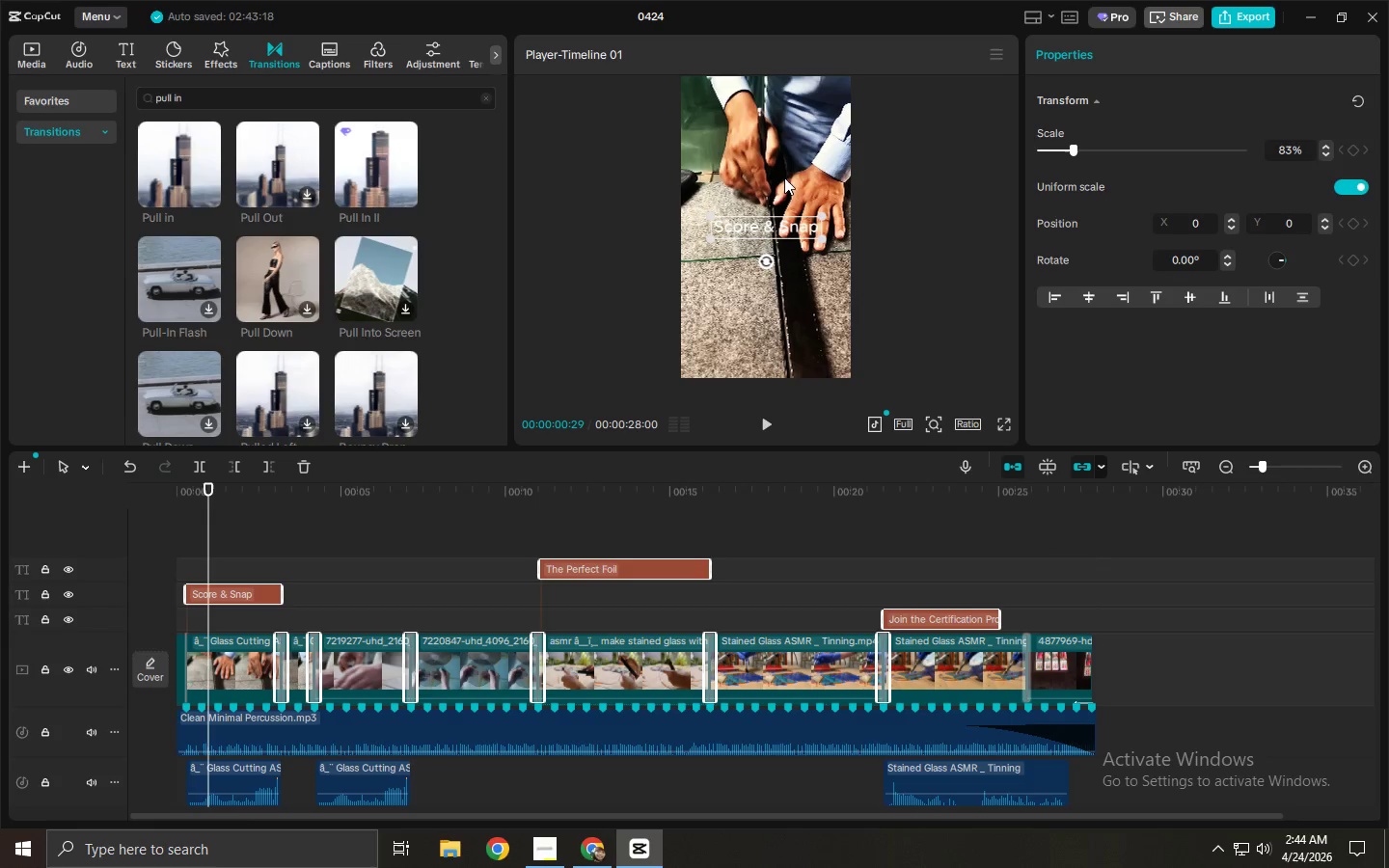 
wait(8.34)
 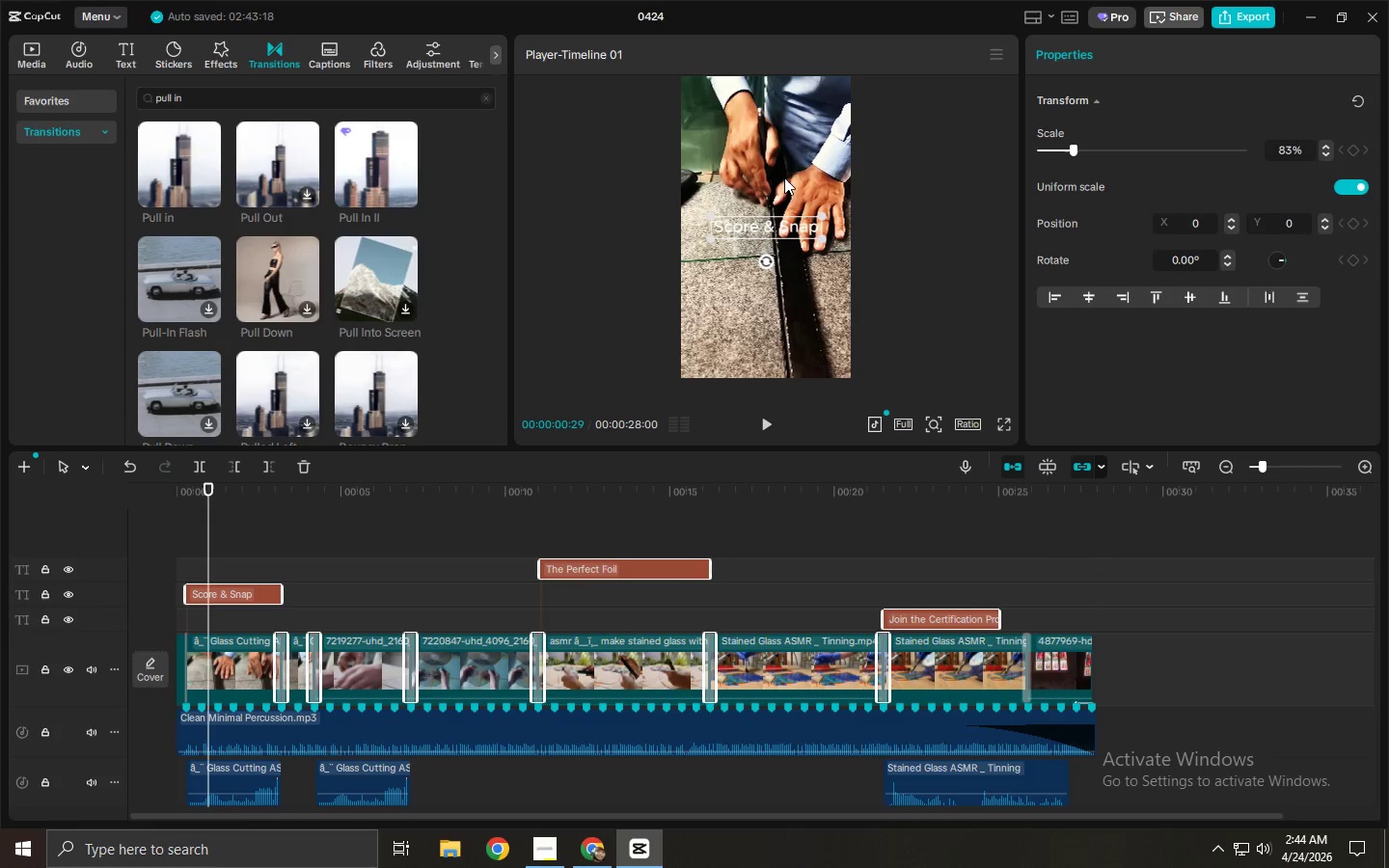 
left_click_drag(start_coordinate=[234, 507], to_coordinate=[145, 503])
 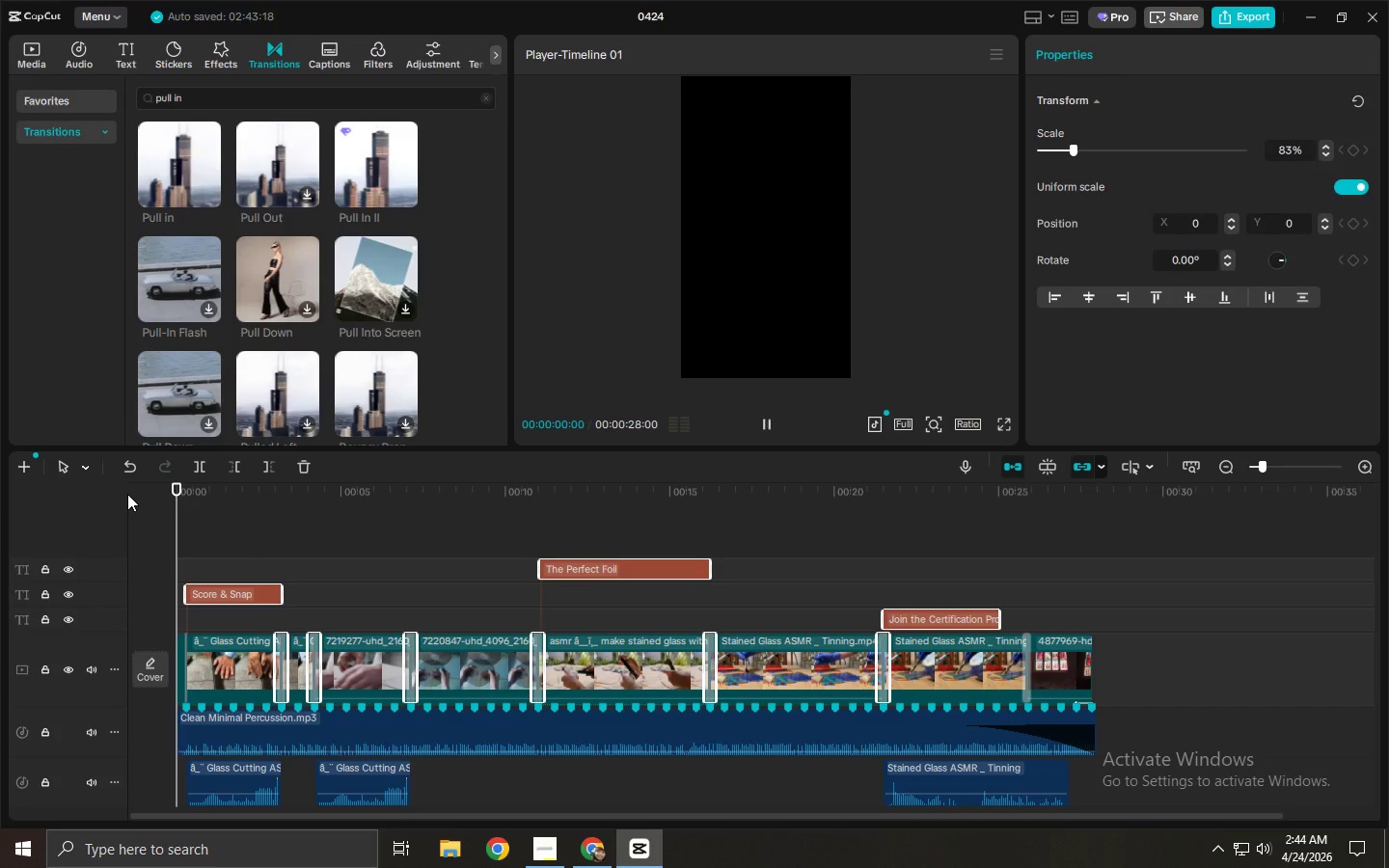 
key(Space)
 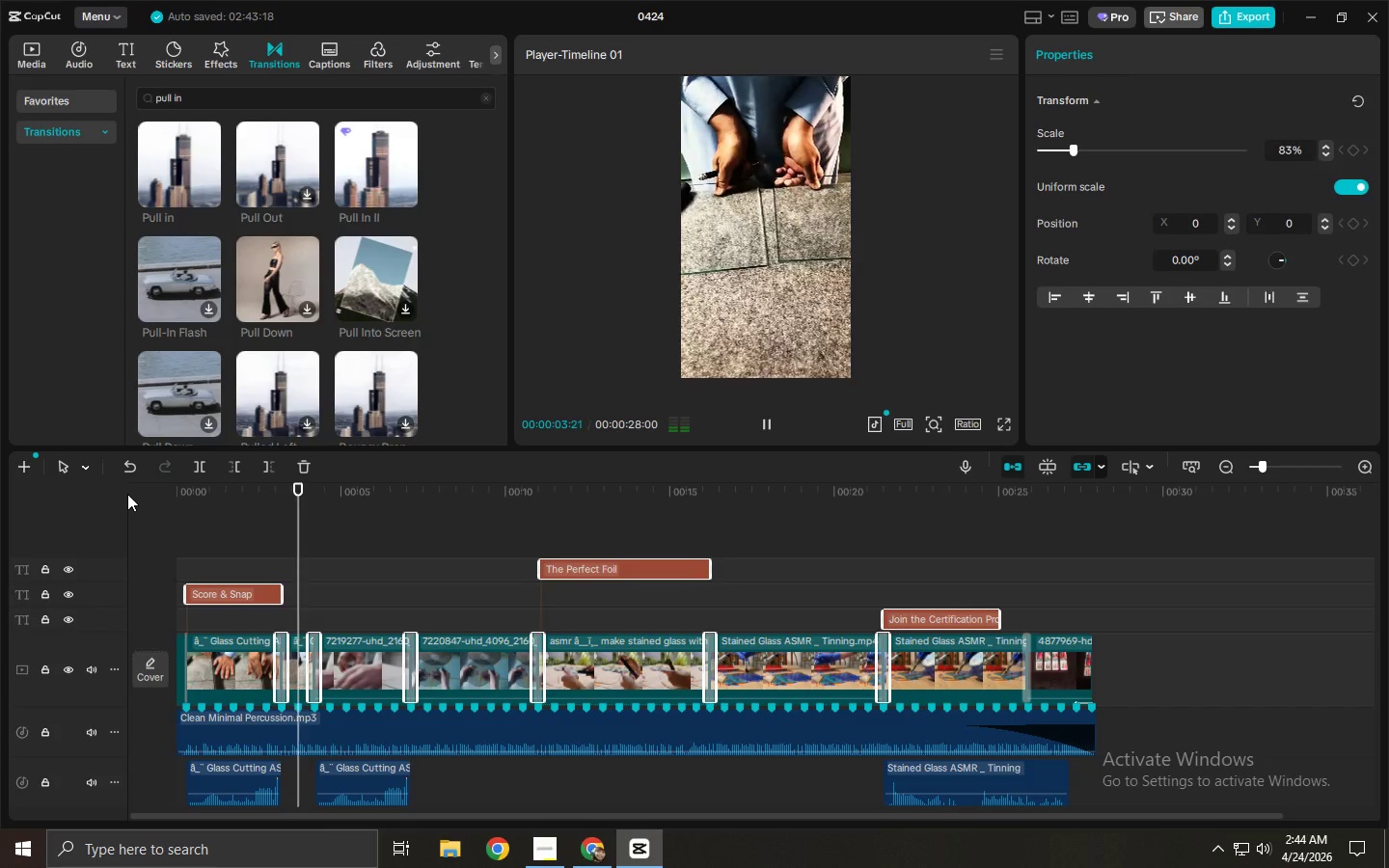 
wait(5.05)
 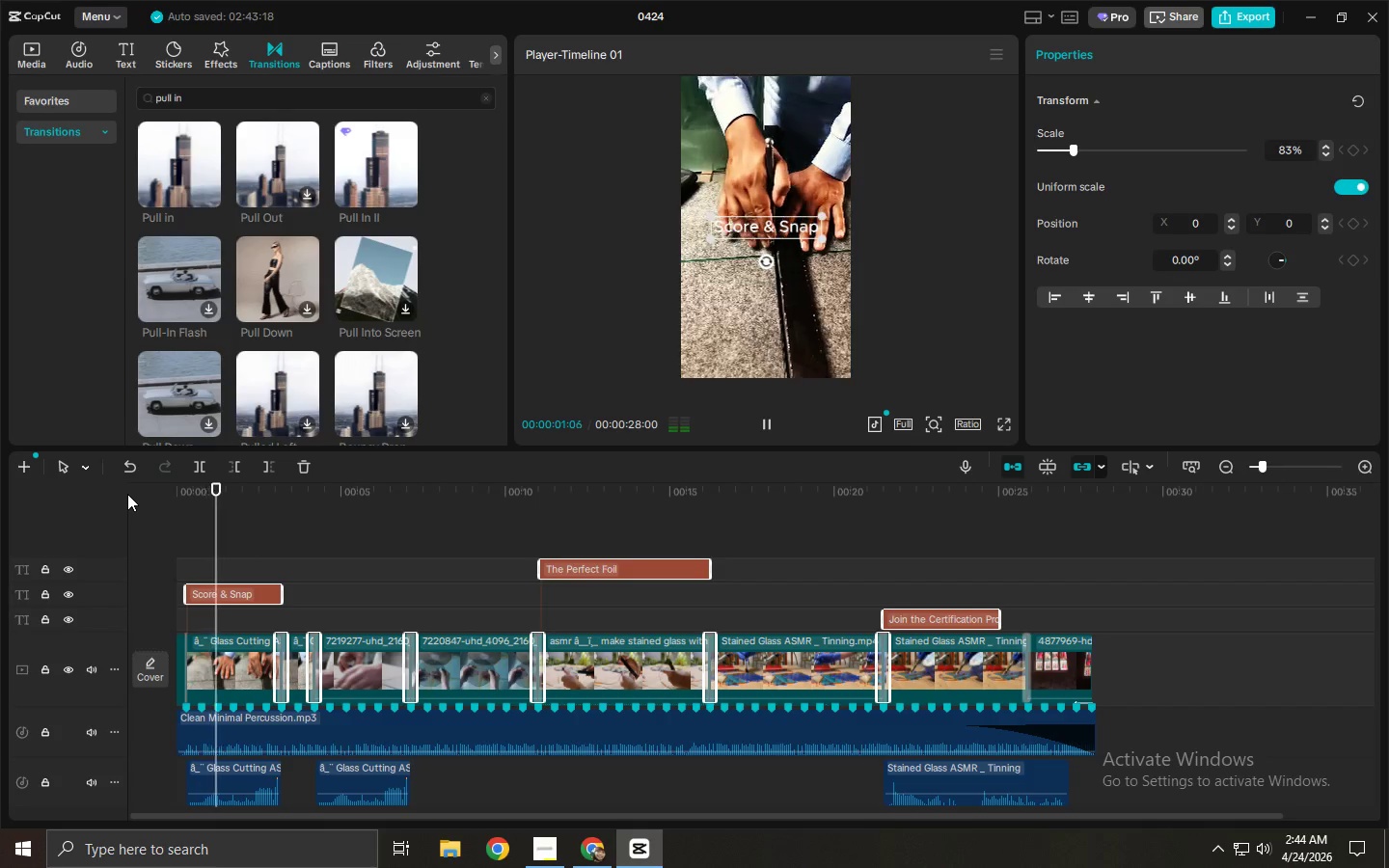 
key(Space)
 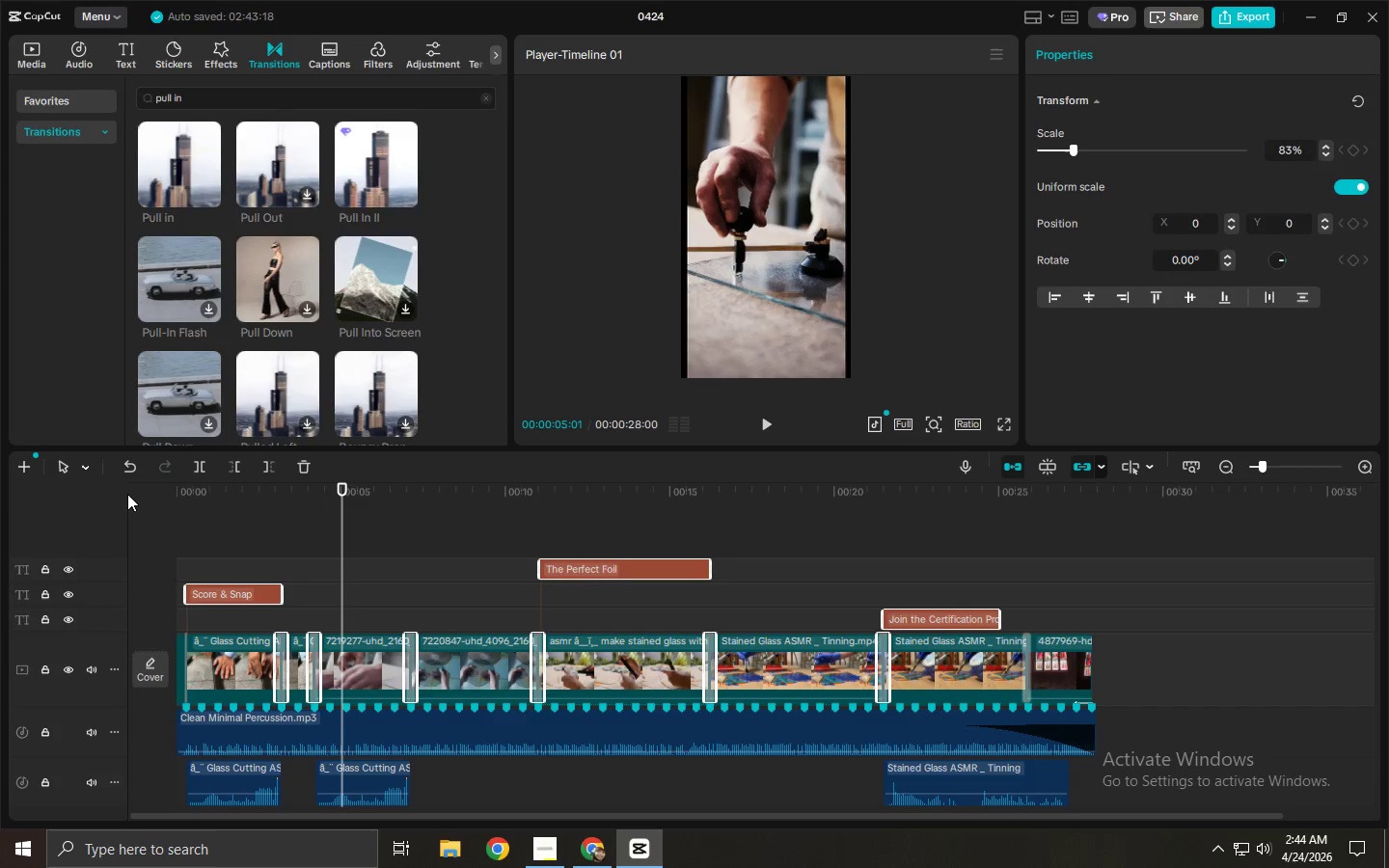 
wait(9.08)
 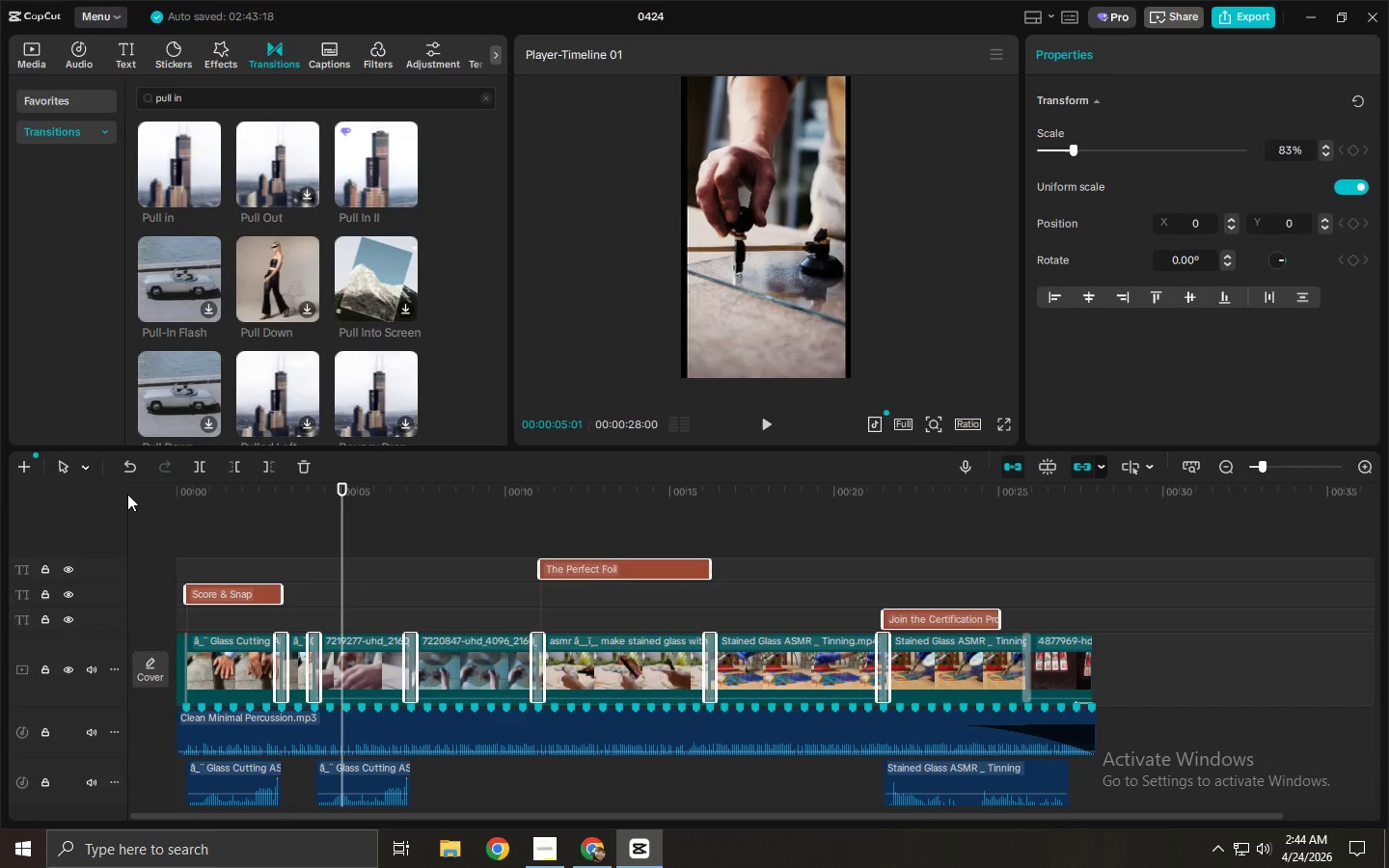 
key(Alt+AltLeft)
 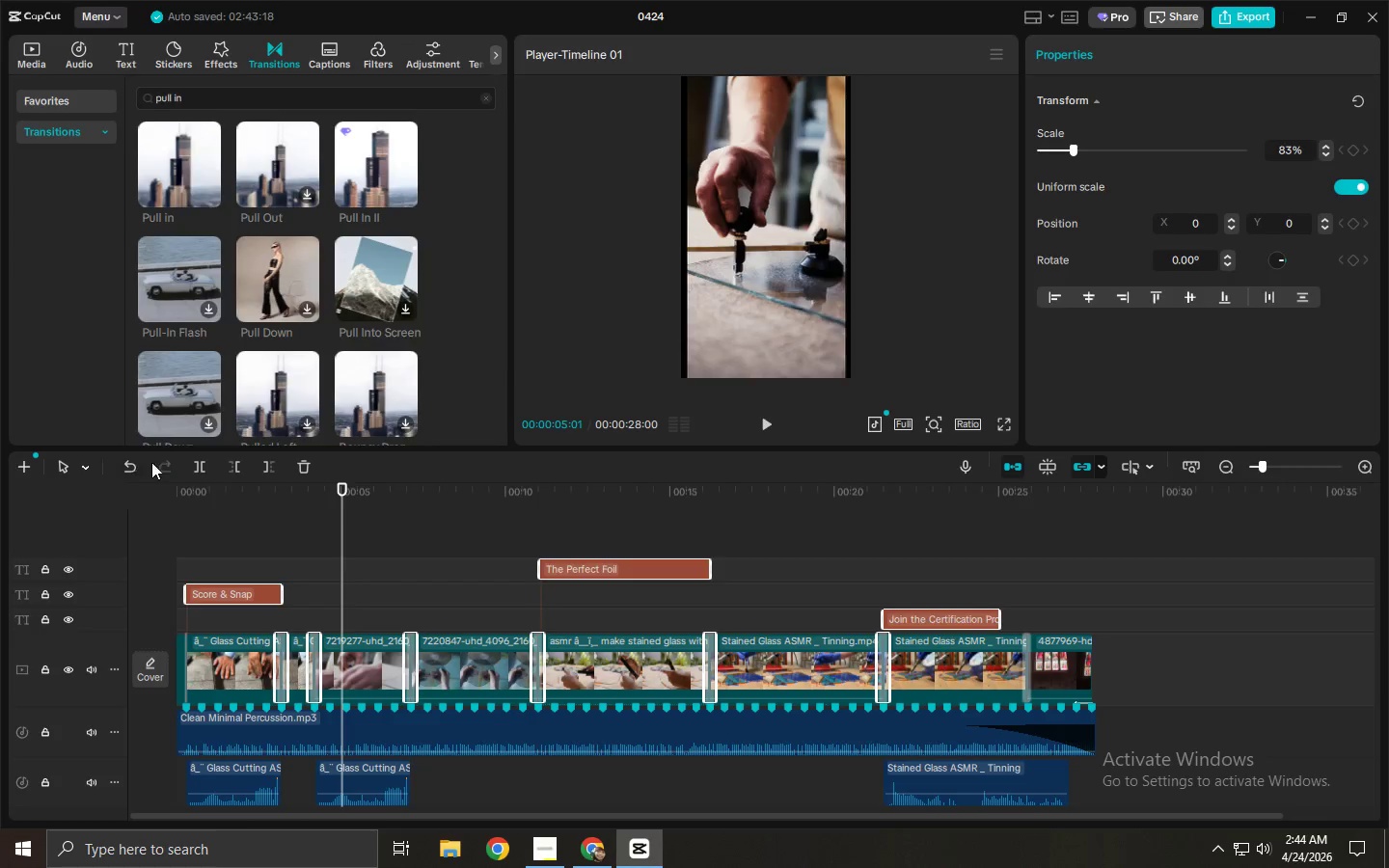 
key(Alt+Tab)